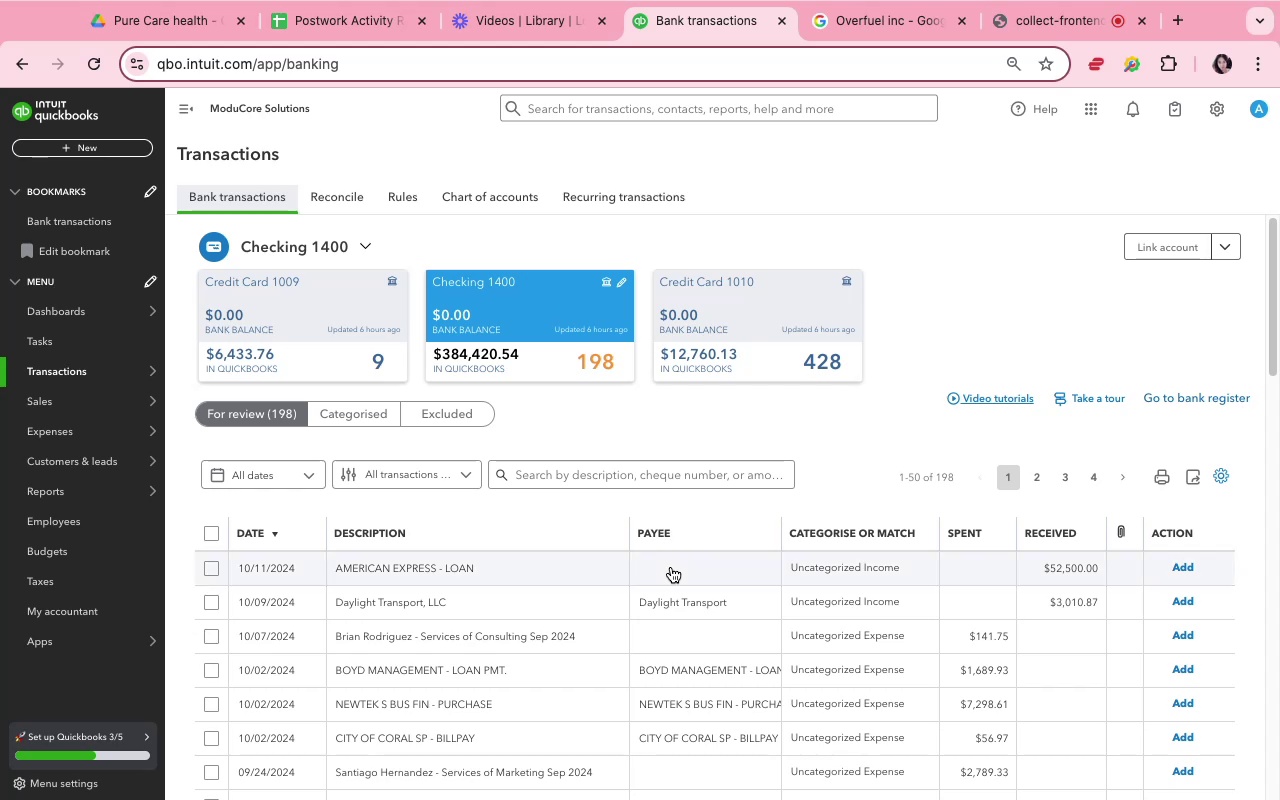 
wait(16.24)
 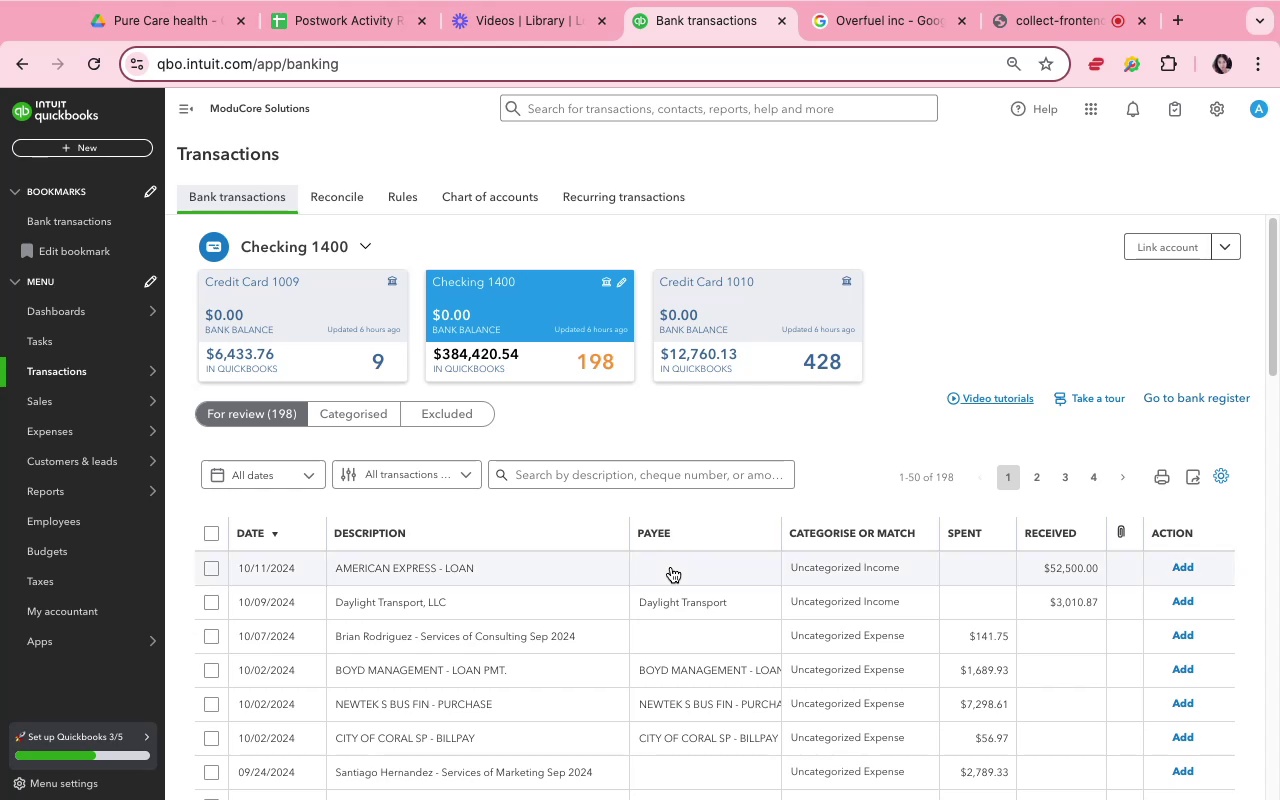 
left_click([671, 567])
 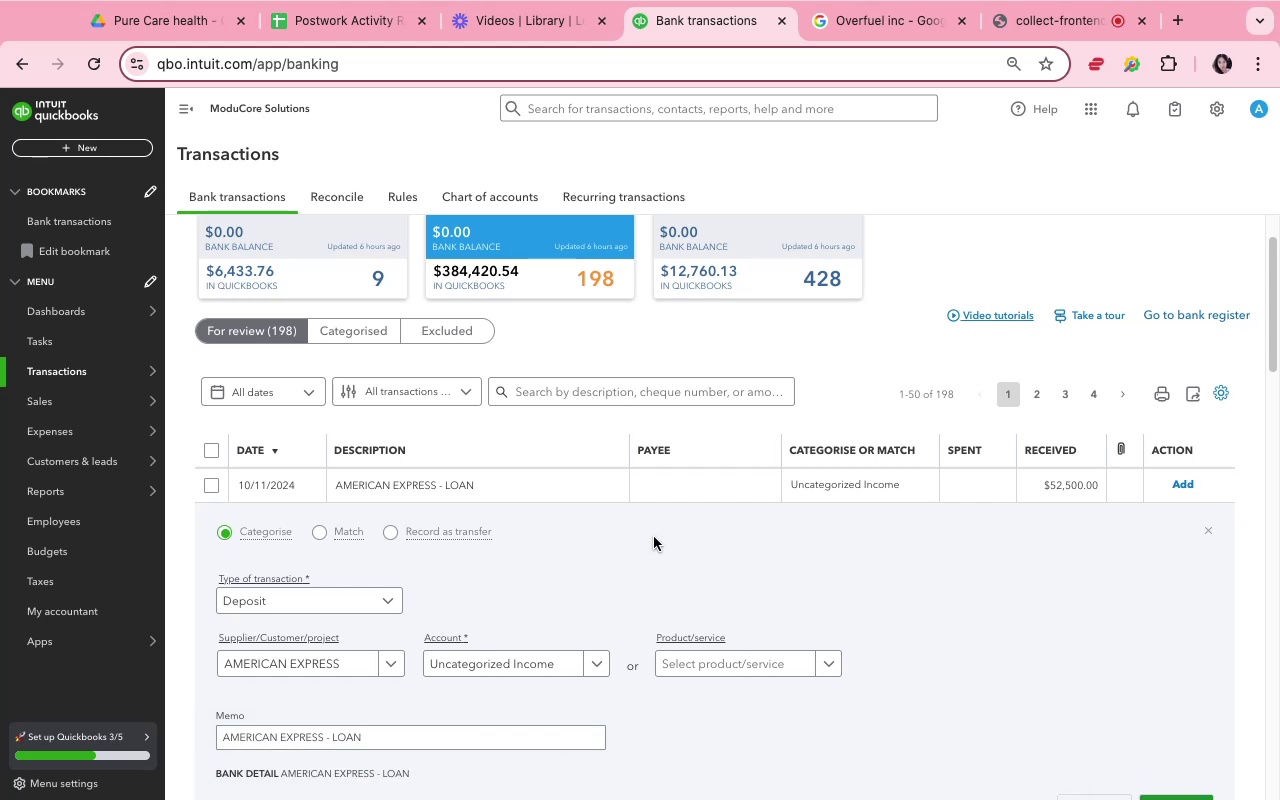 
wait(50.1)
 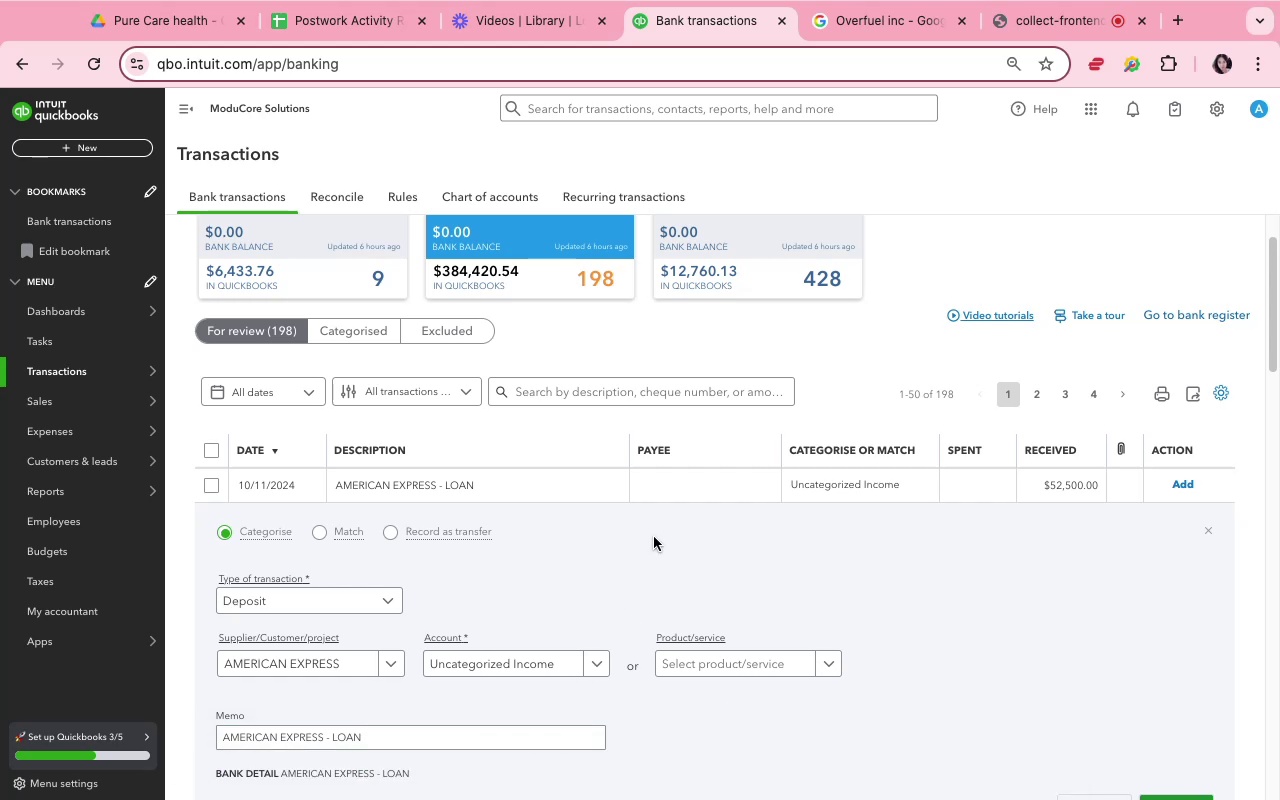 
left_click([592, 658])
 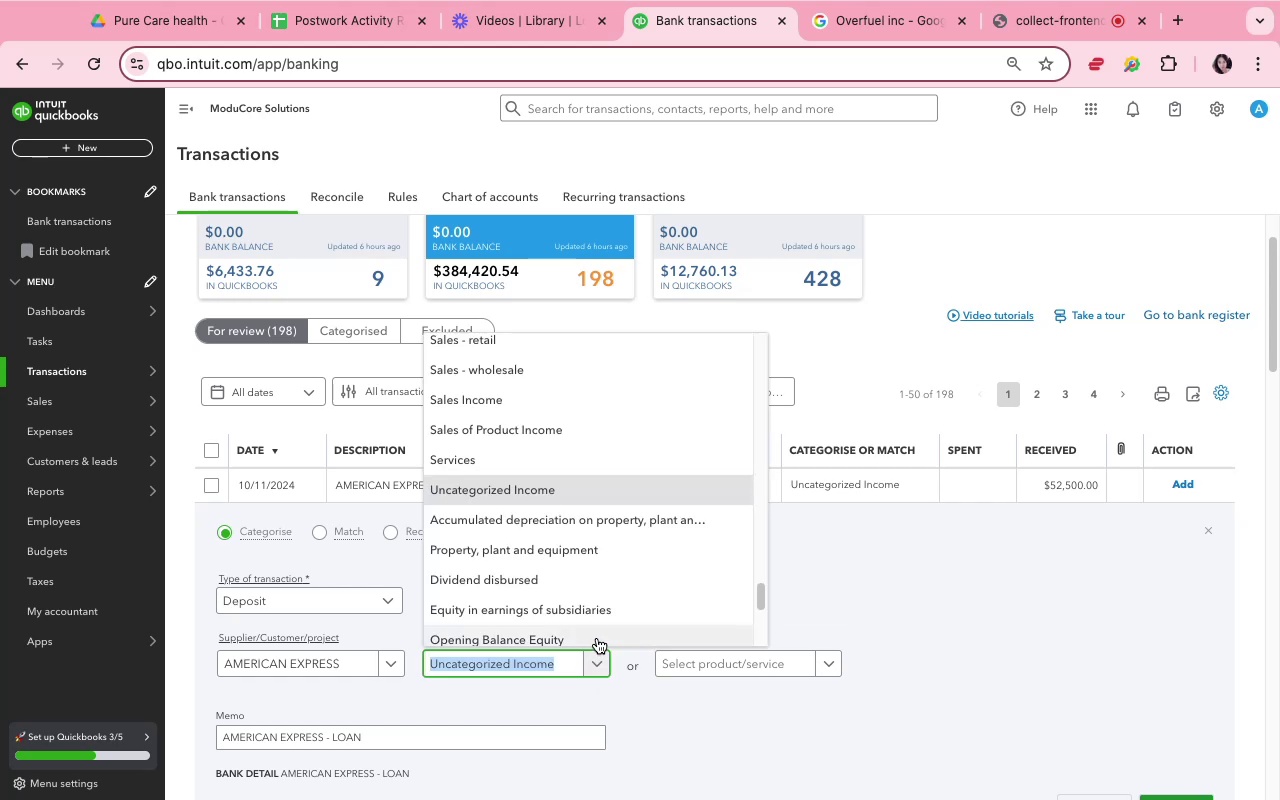 
wait(9.73)
 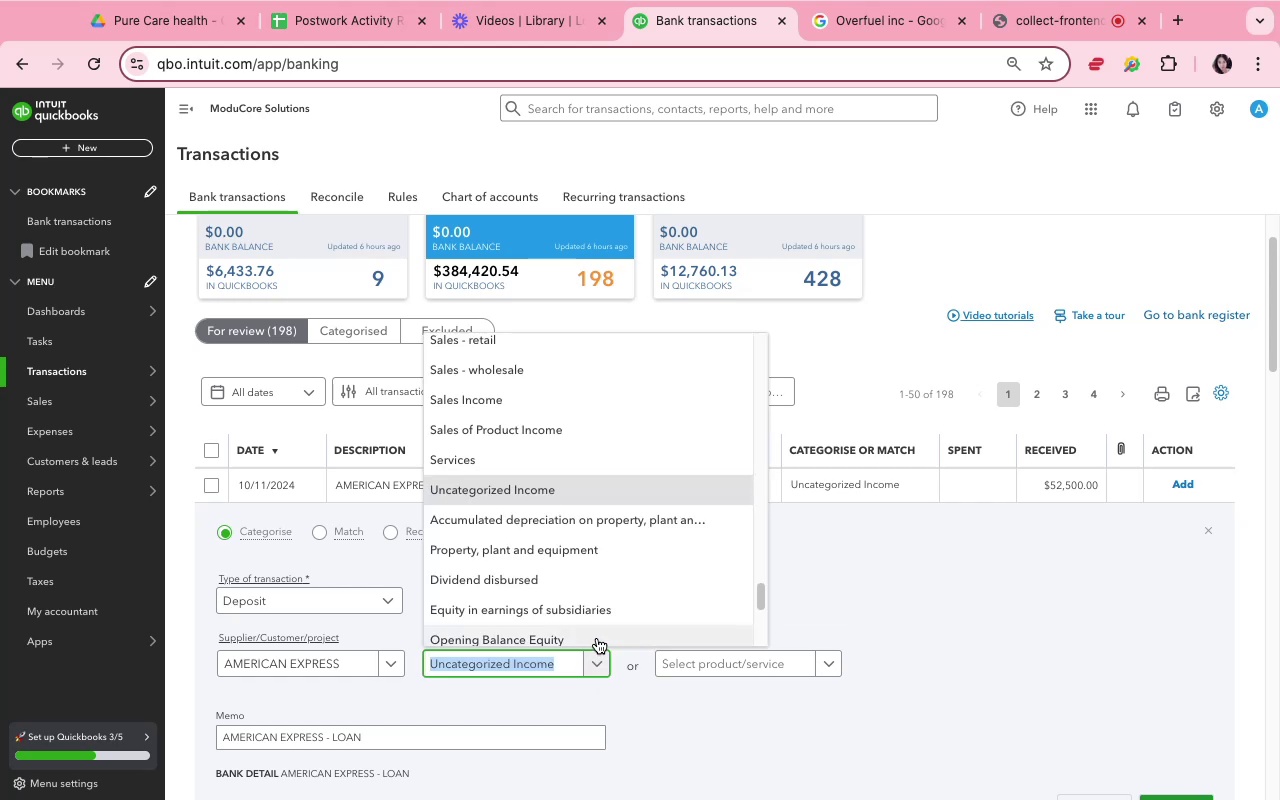 
scroll: coordinate [639, 491], scroll_direction: up, amount: 29.0
 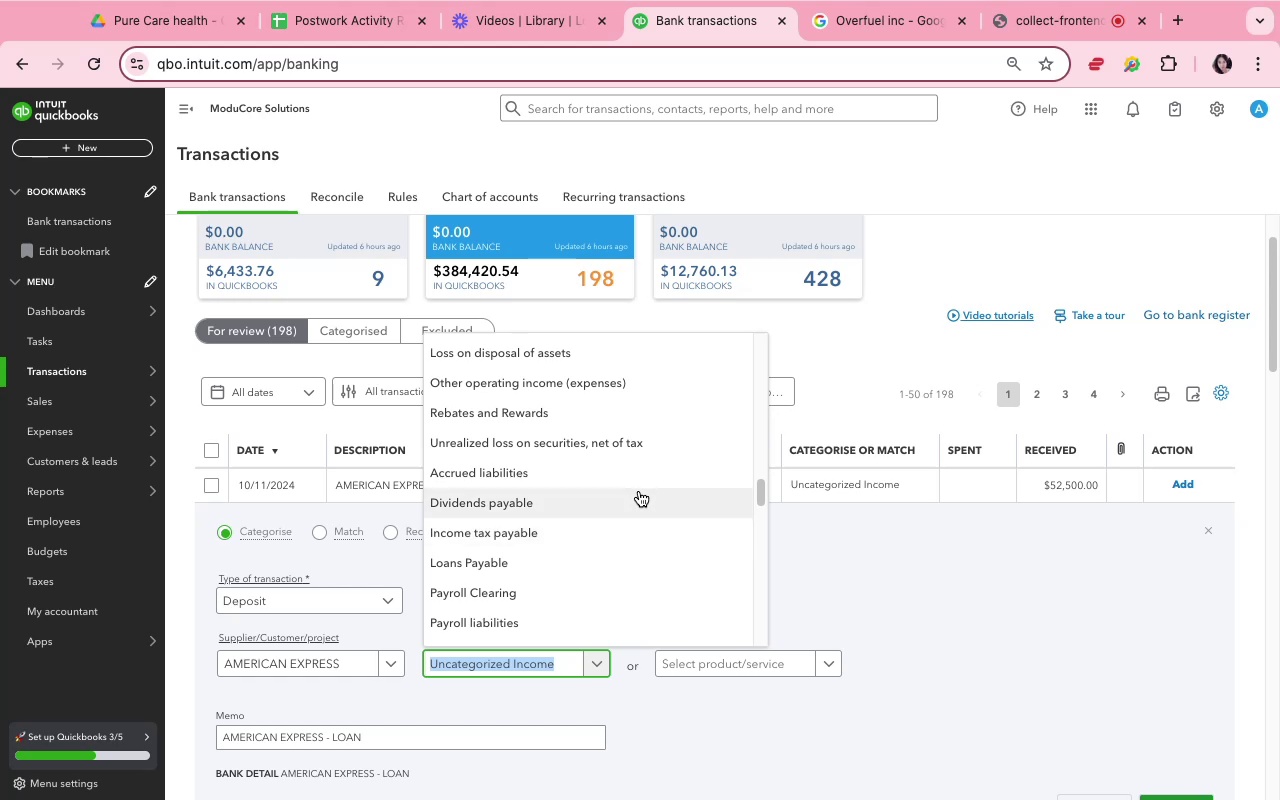 
scroll: coordinate [641, 491], scroll_direction: up, amount: 12.0
 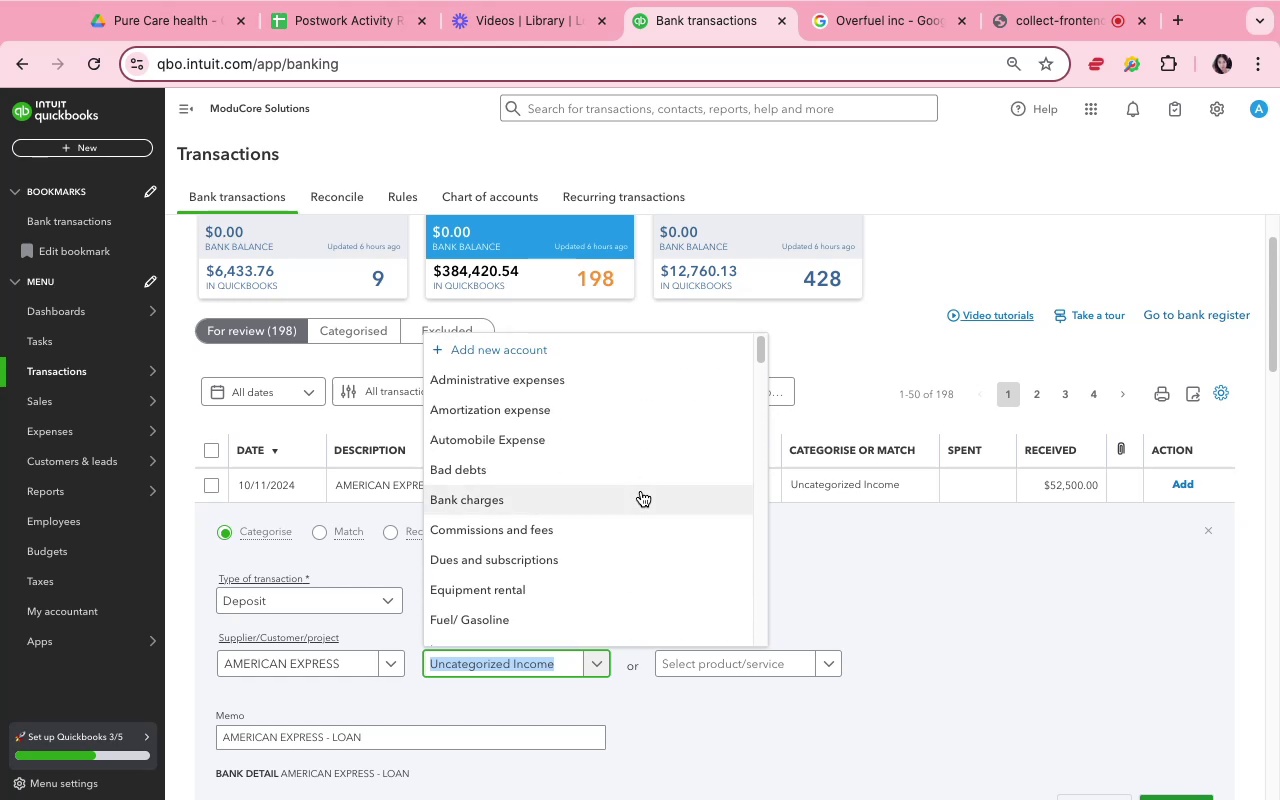 
scroll: coordinate [683, 537], scroll_direction: down, amount: 18.0
 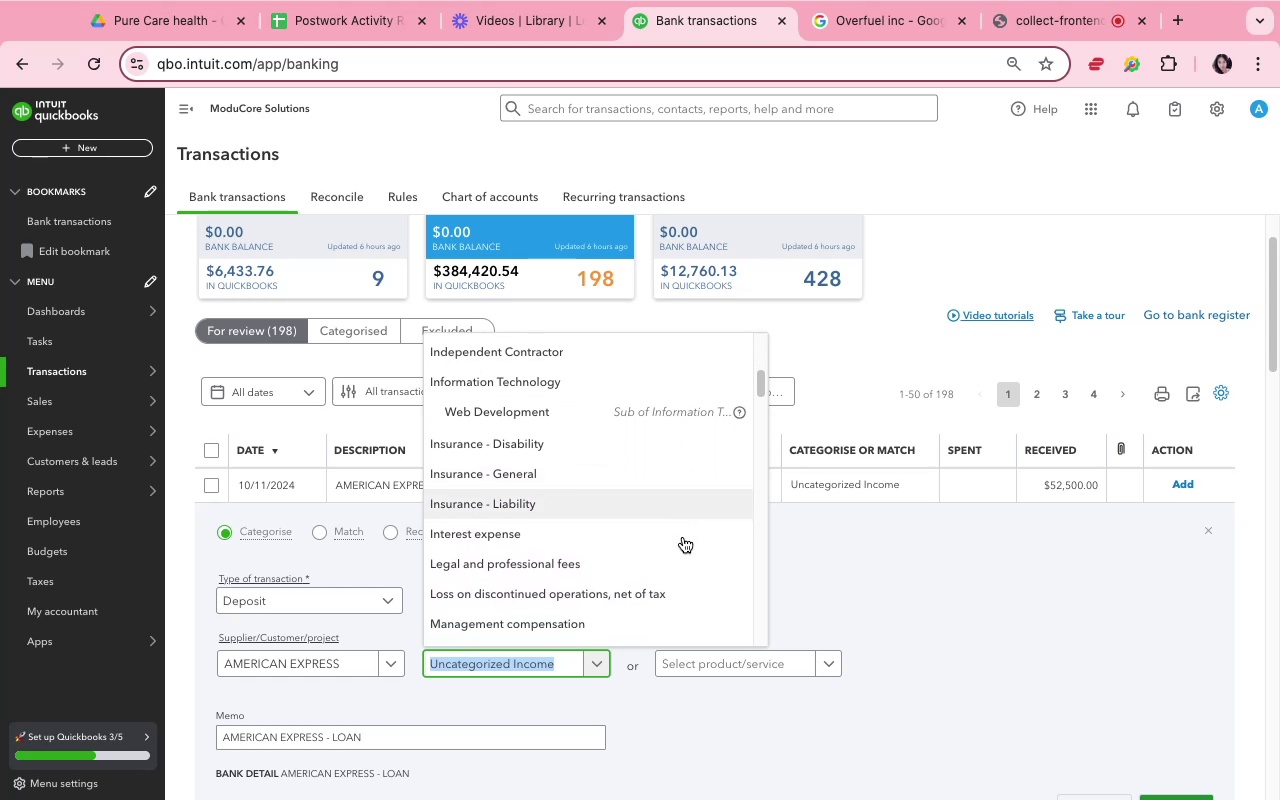 
scroll: coordinate [683, 535], scroll_direction: down, amount: 9.0
 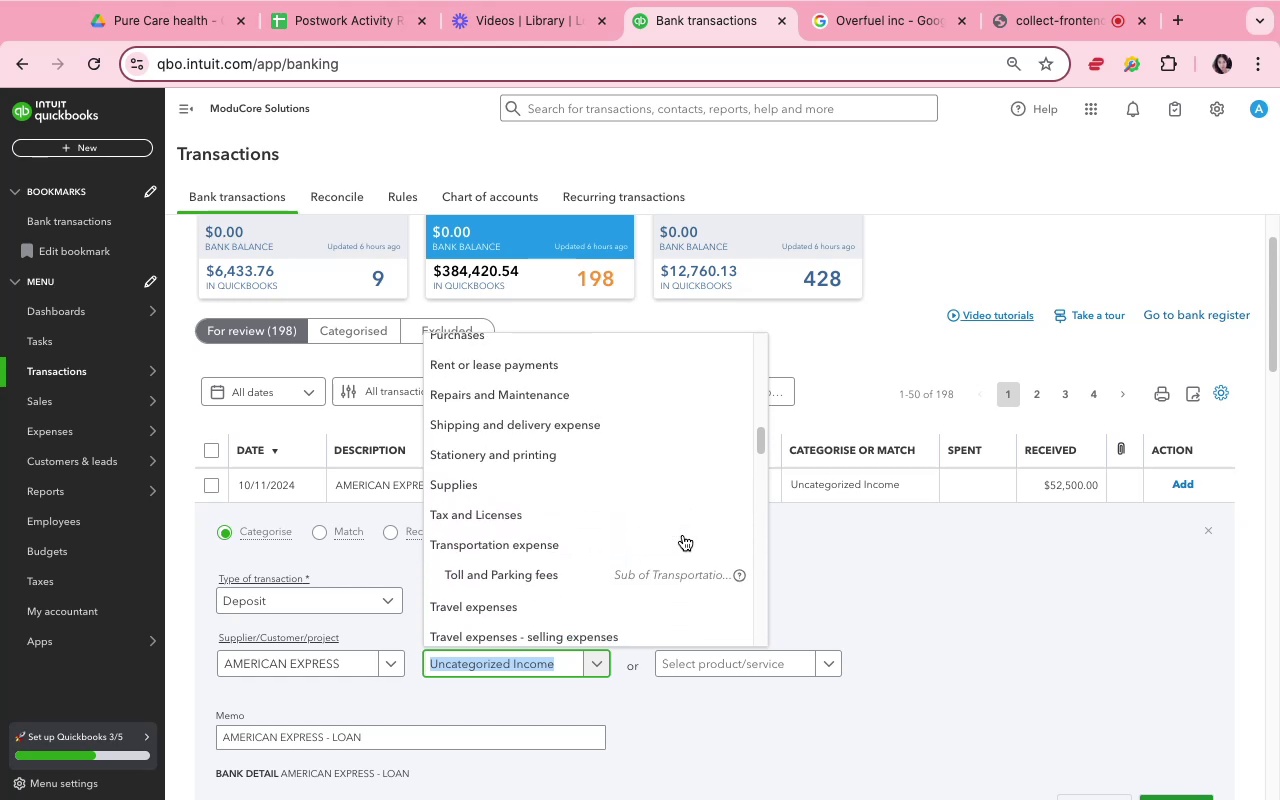 
scroll: coordinate [683, 535], scroll_direction: up, amount: 1.0
 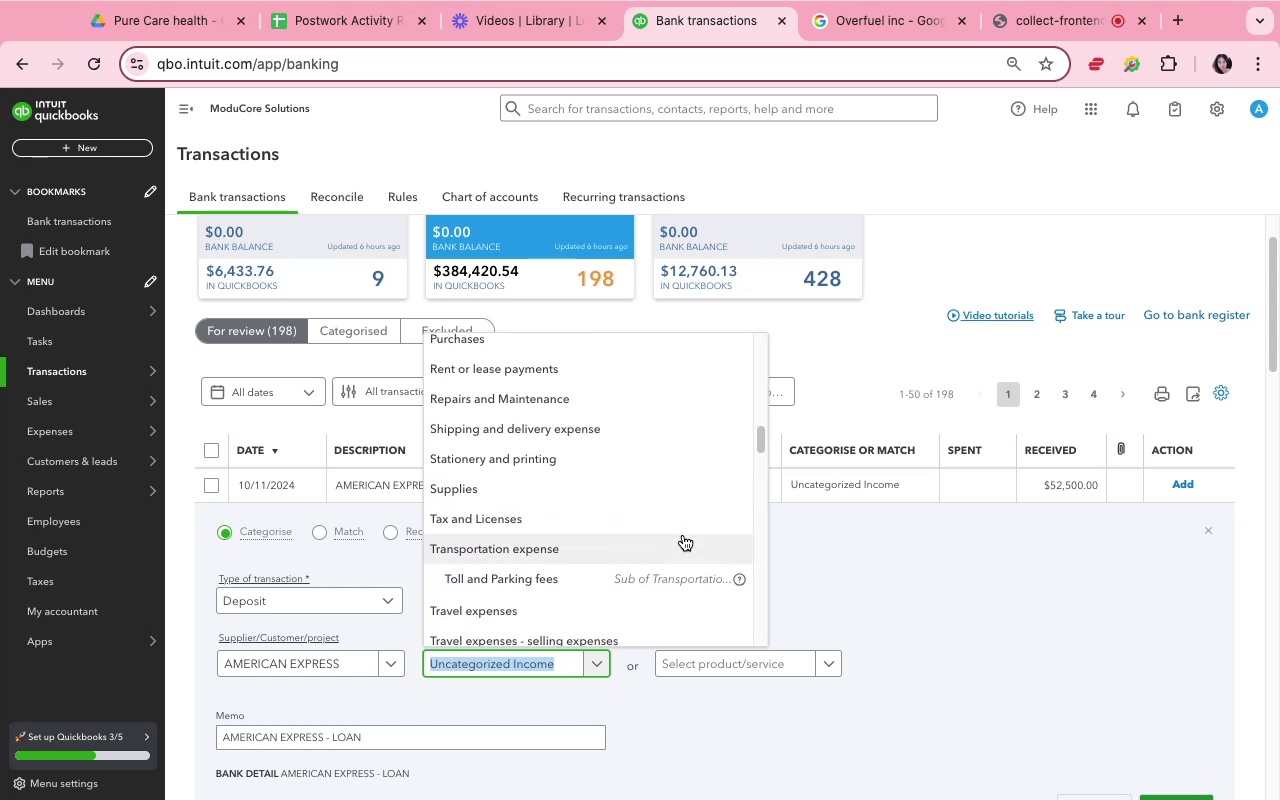 
scroll: coordinate [683, 534], scroll_direction: down, amount: 24.0
 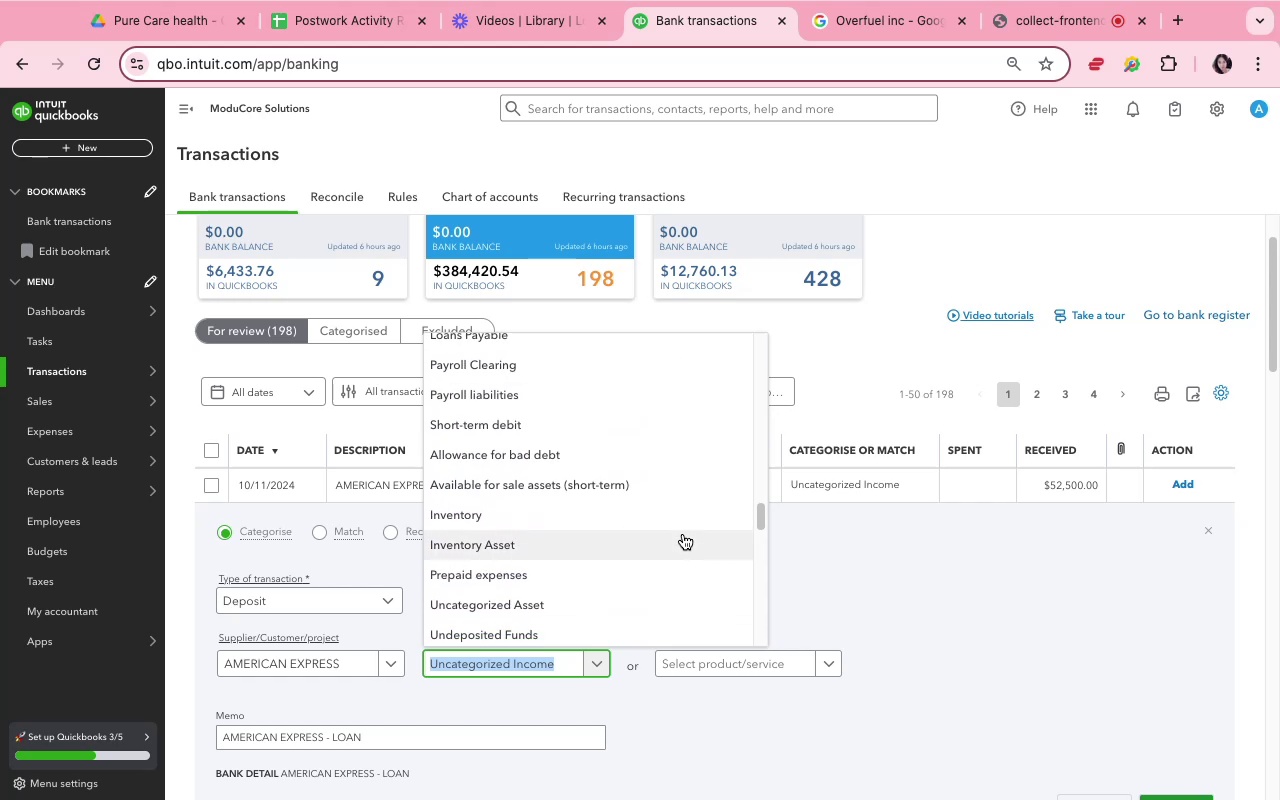 
scroll: coordinate [682, 532], scroll_direction: down, amount: 23.0
 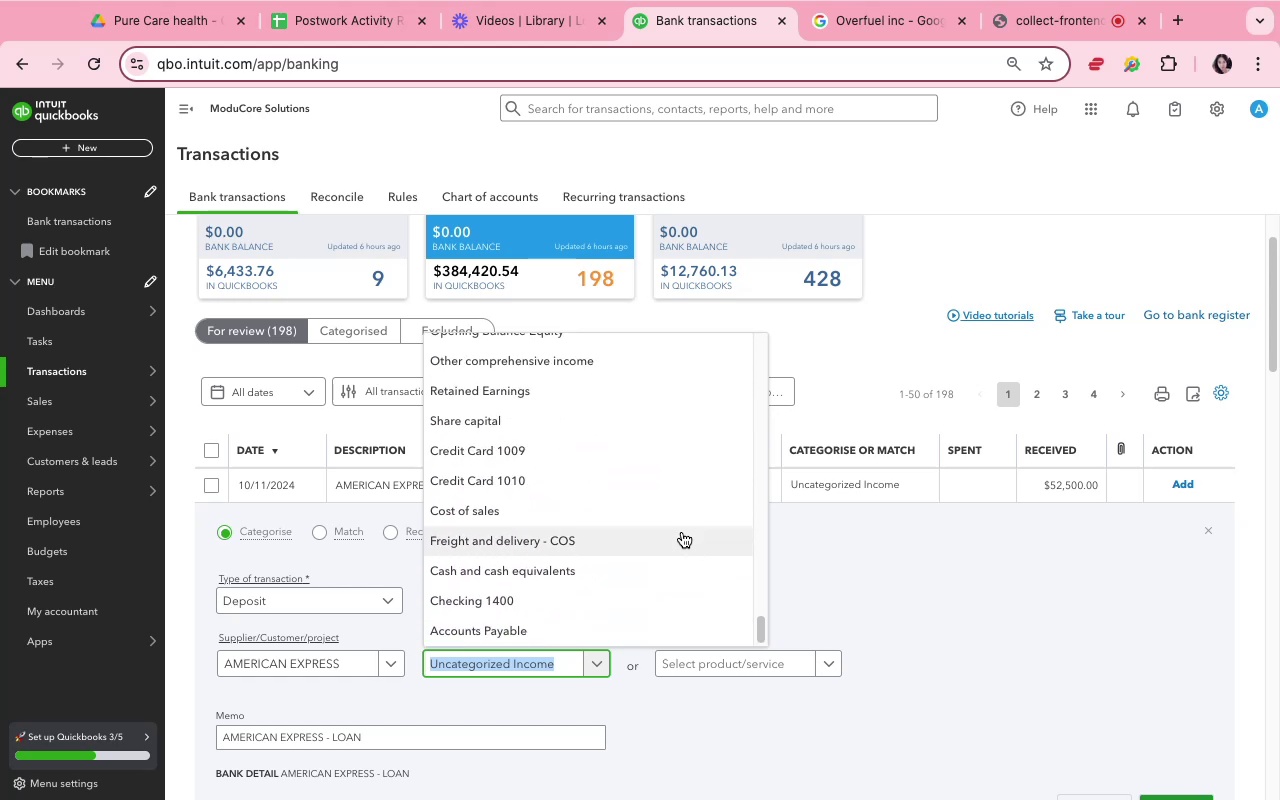 
scroll: coordinate [682, 532], scroll_direction: up, amount: 1.0
 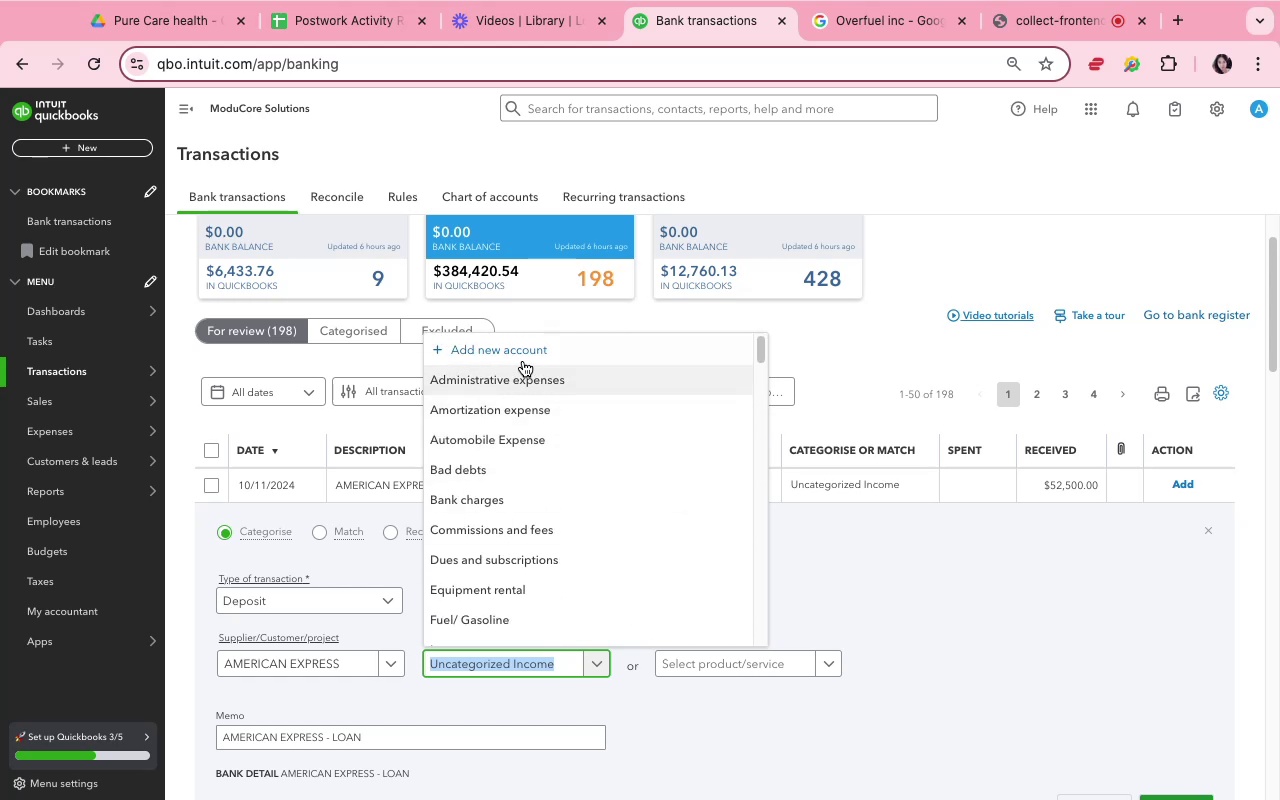 
left_click([522, 359])
 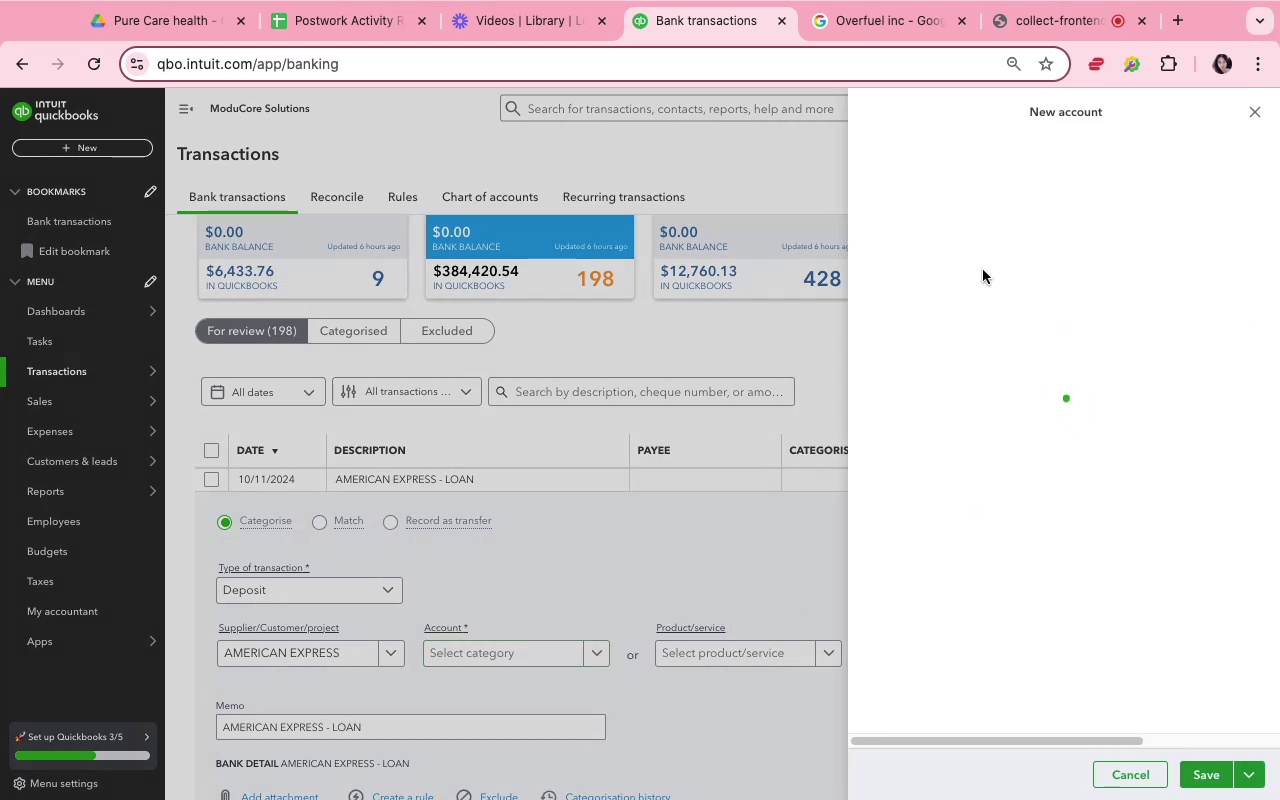 
left_click([981, 169])
 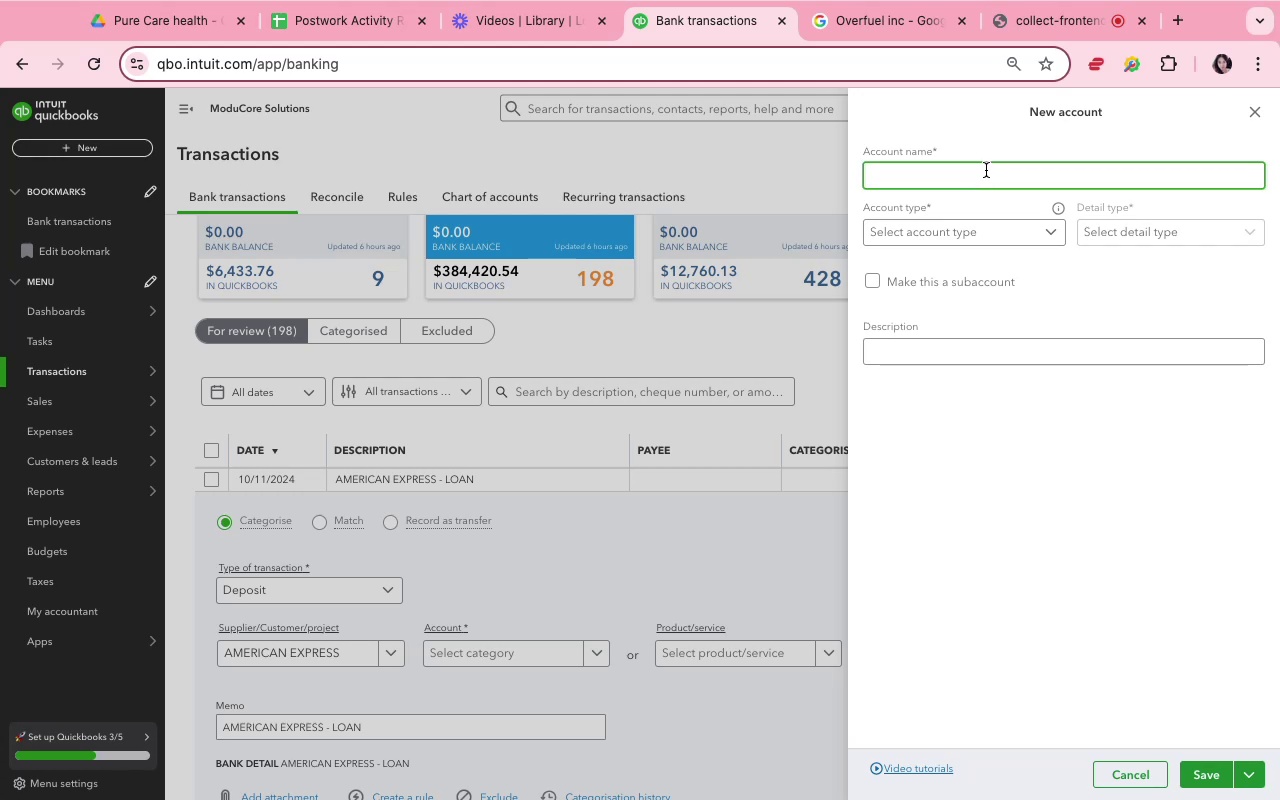 
wait(7.57)
 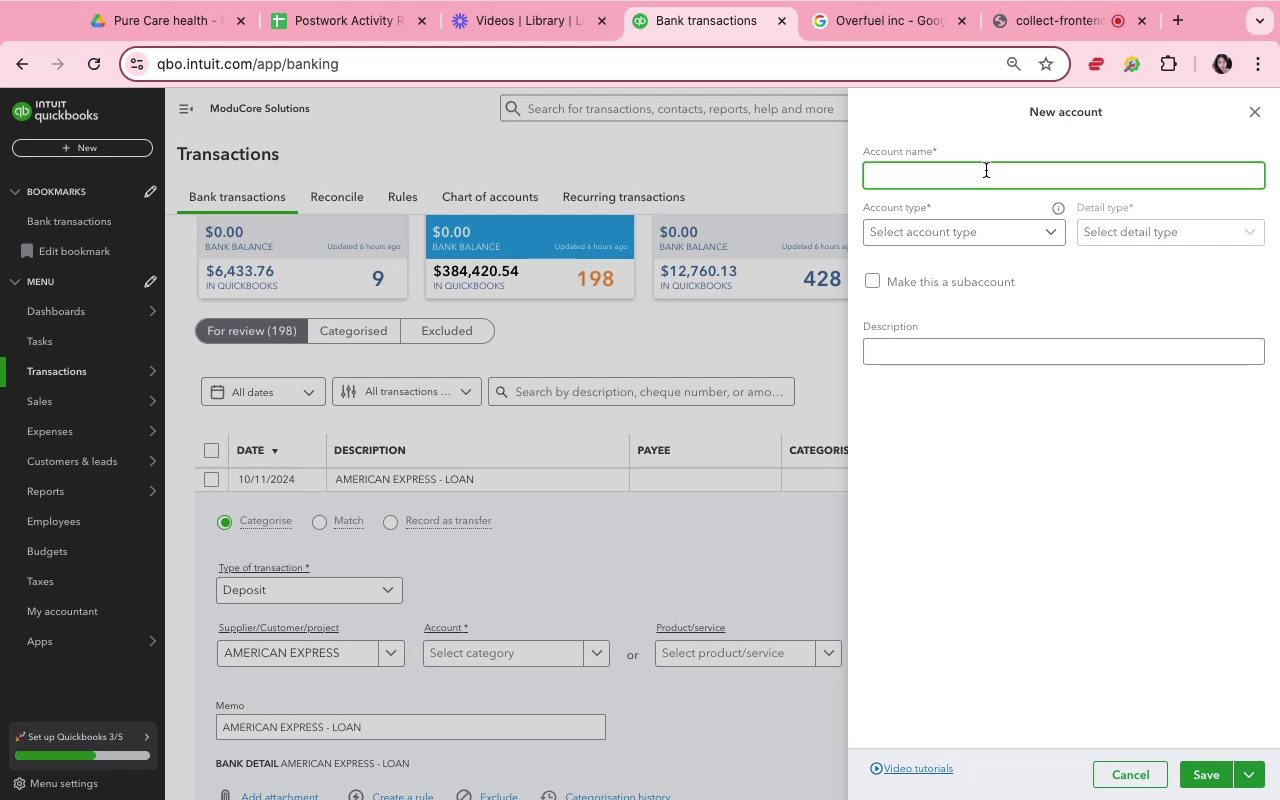 
type(Bank Loan)
 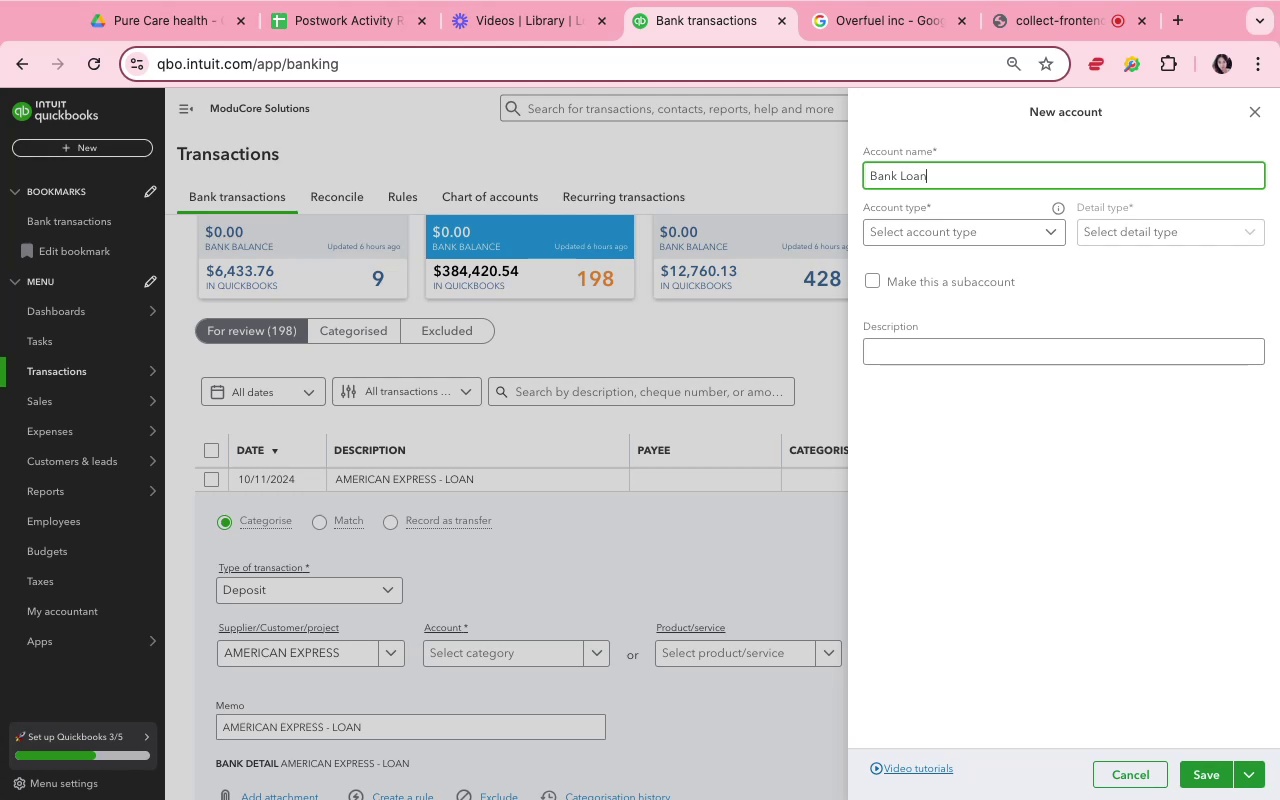 
hold_key(key=Backspace, duration=1.27)
 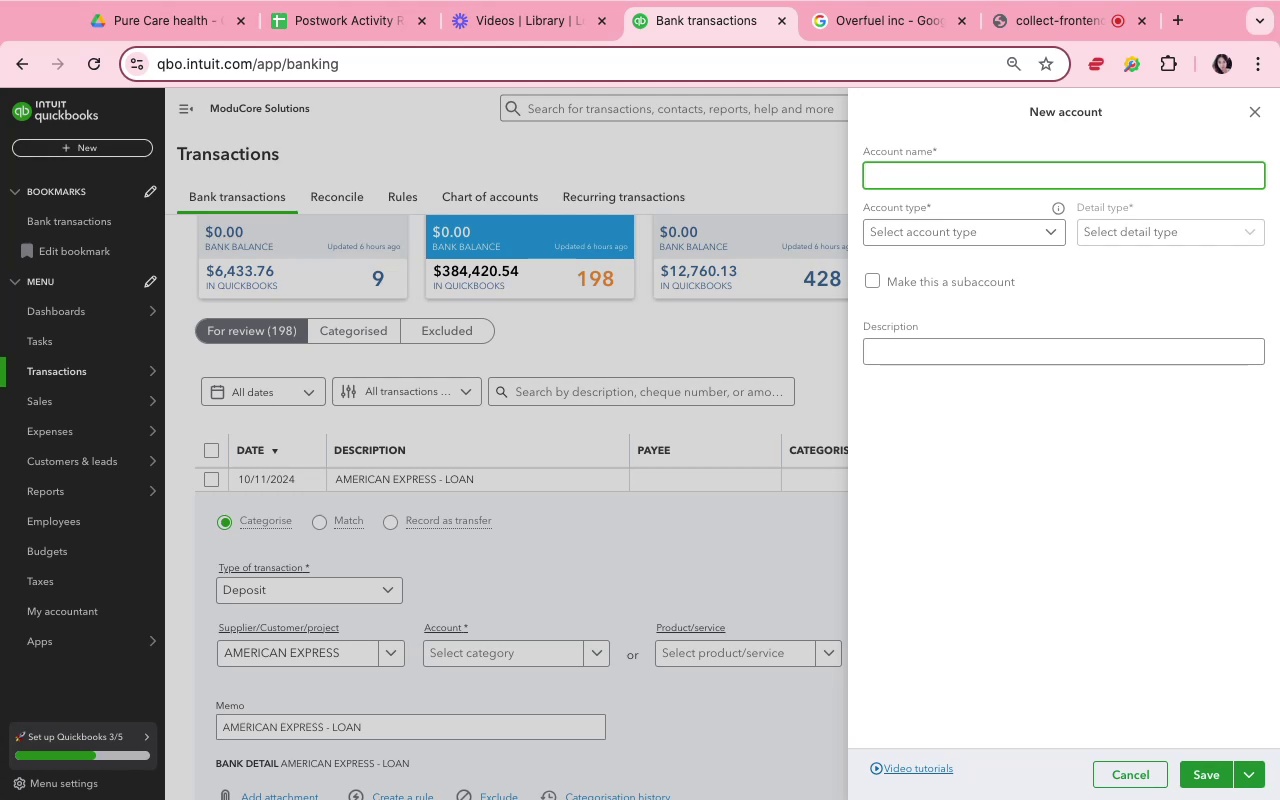 
type(Loans Ree)
key(Backspace)
key(Backspace)
type(ceivable)
 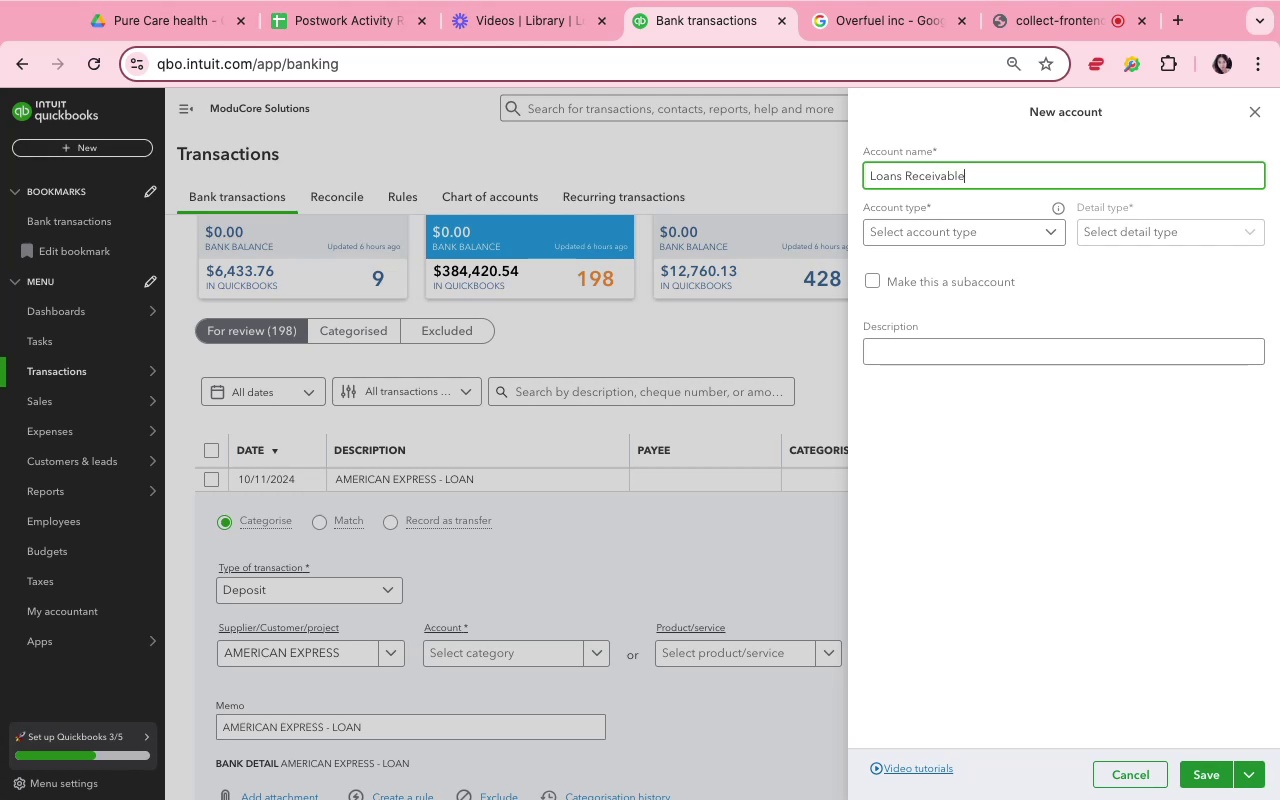 
wait(114.08)
 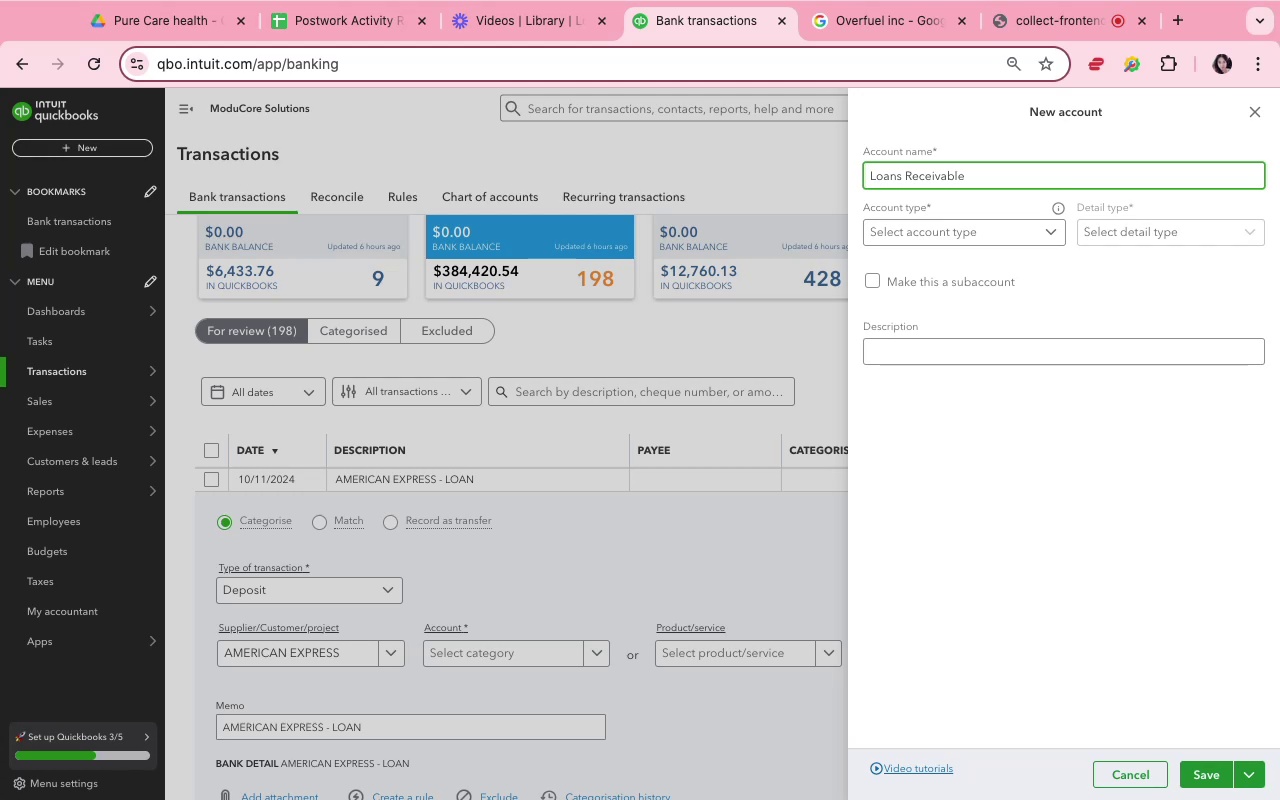 
left_click([941, 235])
 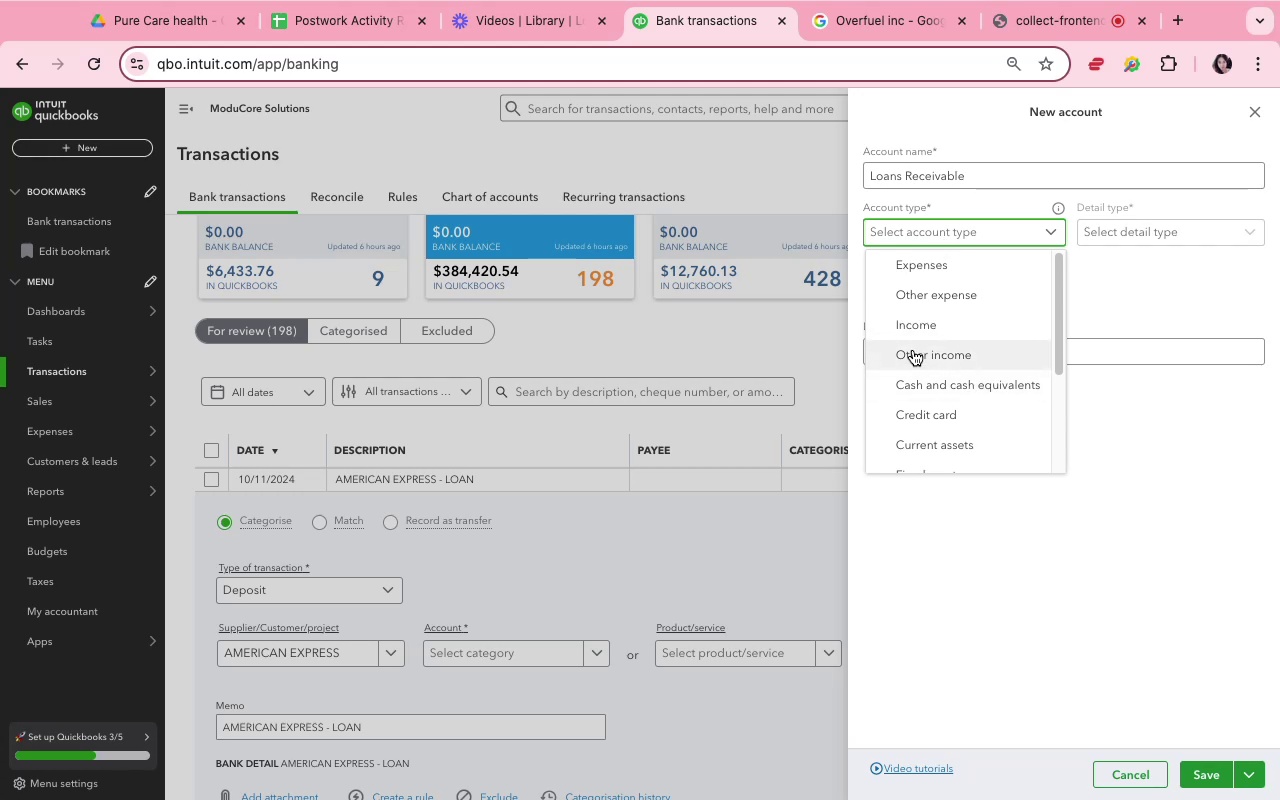 
scroll: coordinate [977, 395], scroll_direction: down, amount: 5.0
 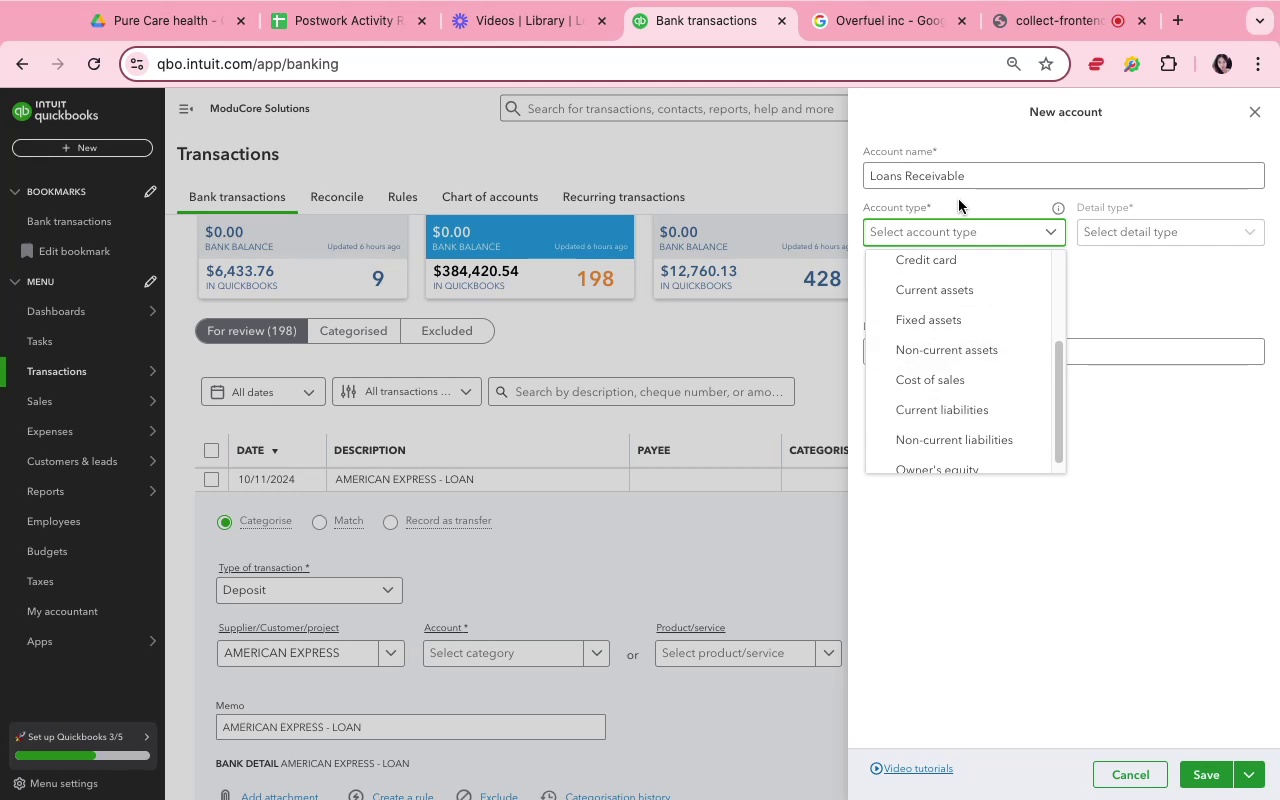 
wait(54.52)
 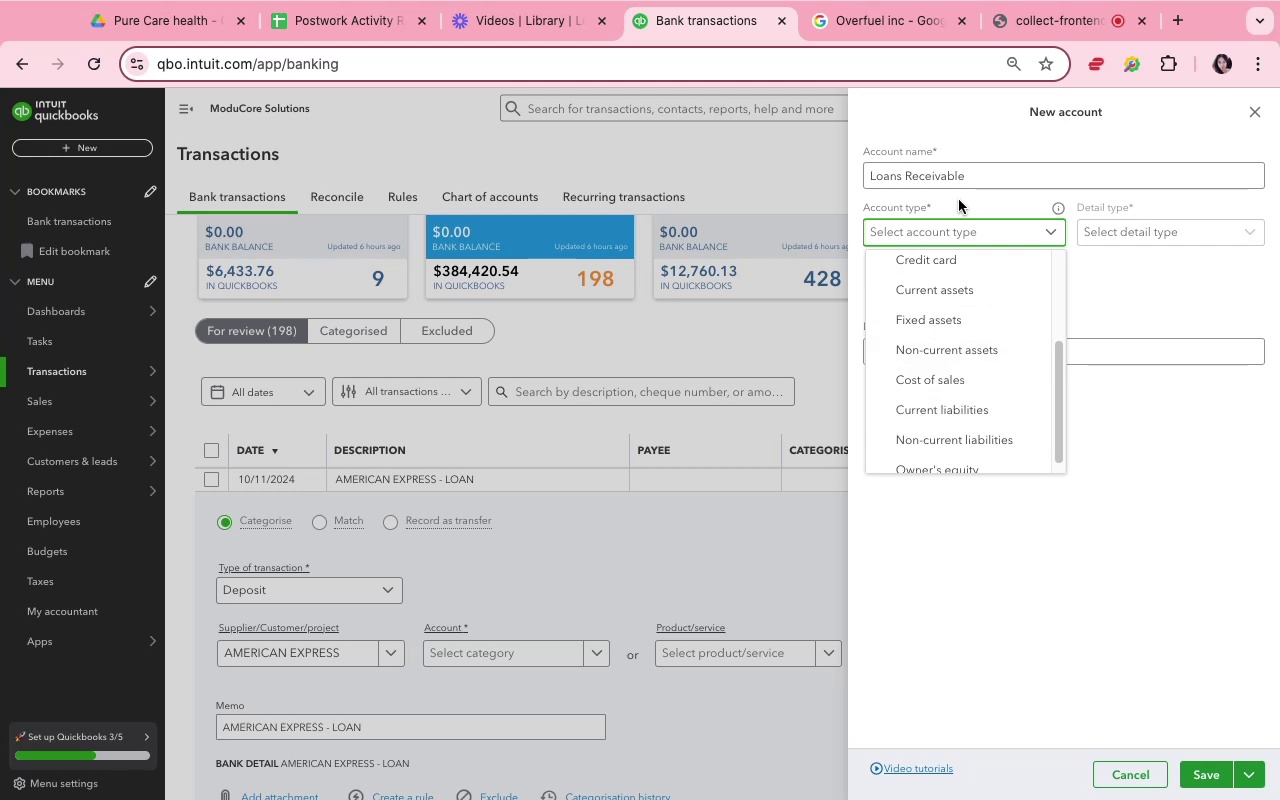 
double_click([911, 181])
 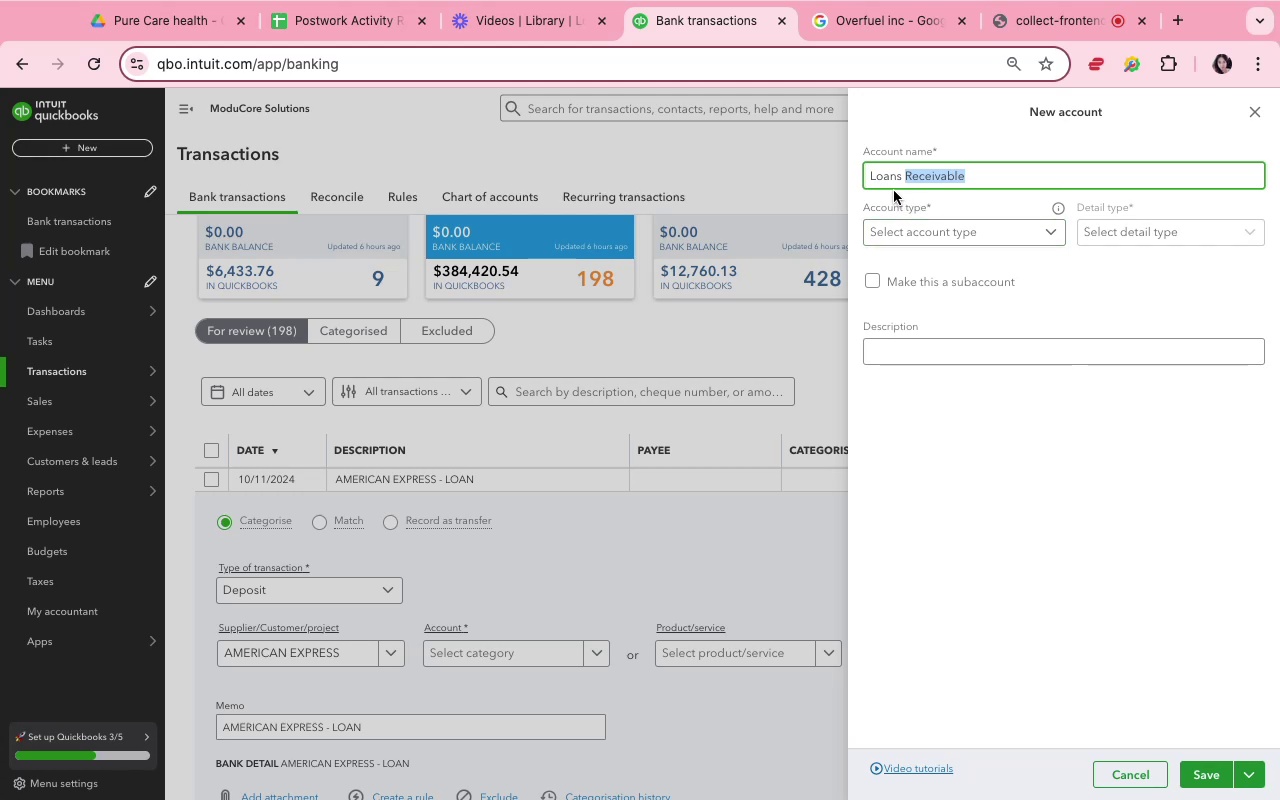 
double_click([889, 182])
 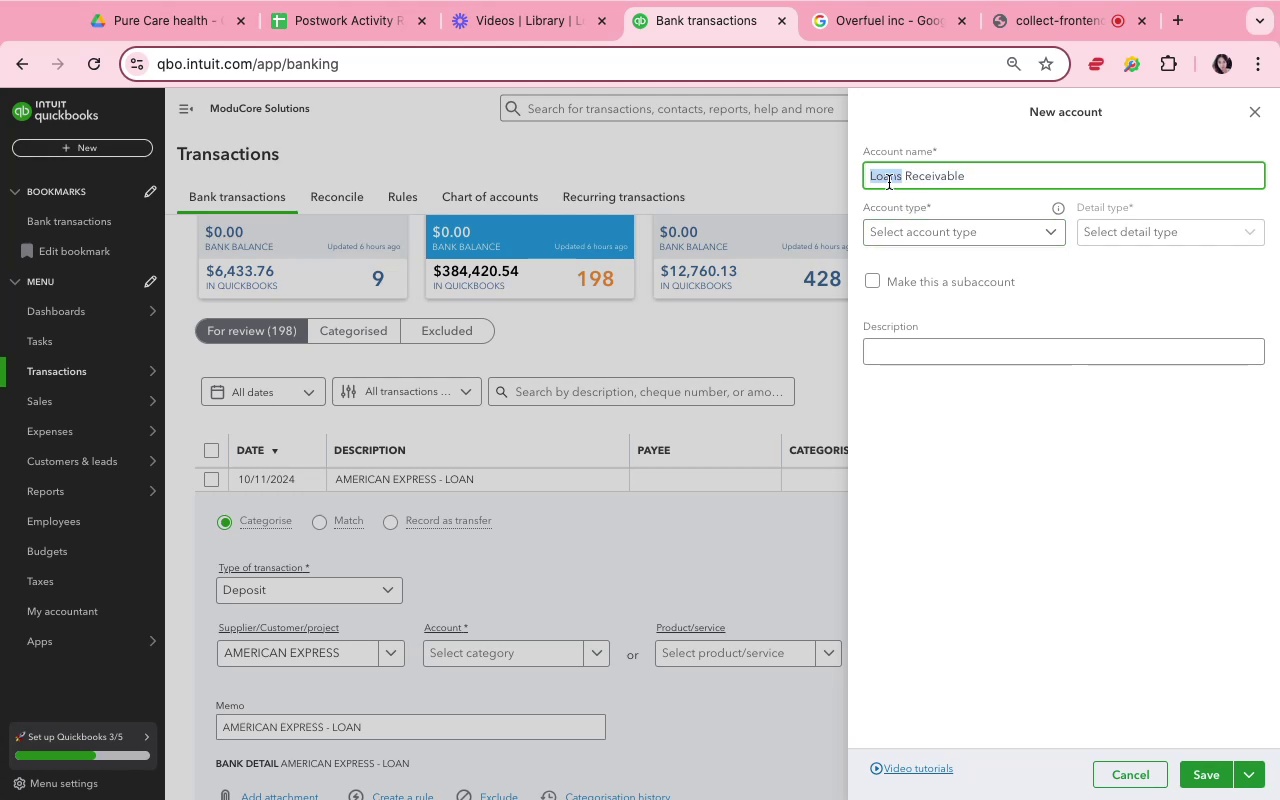 
triple_click([889, 182])
 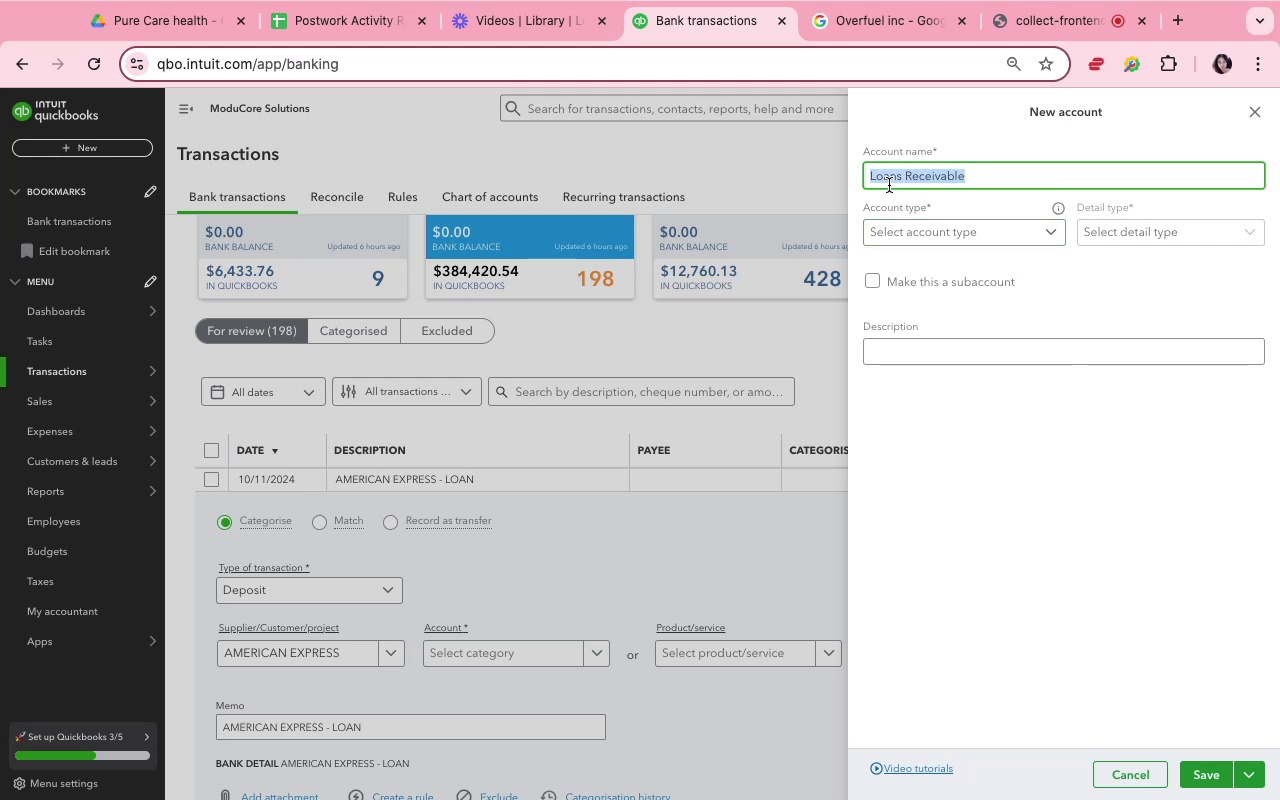 
wait(10.02)
 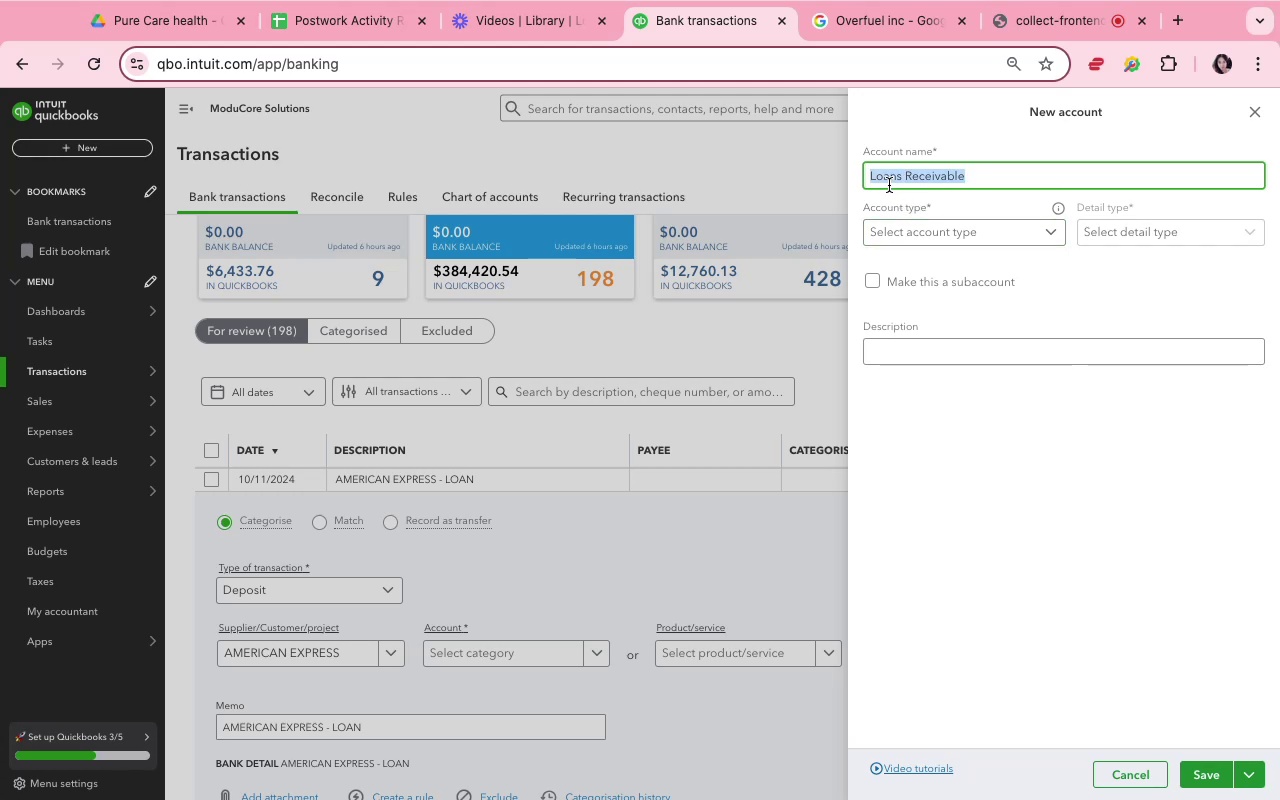 
left_click([944, 226])
 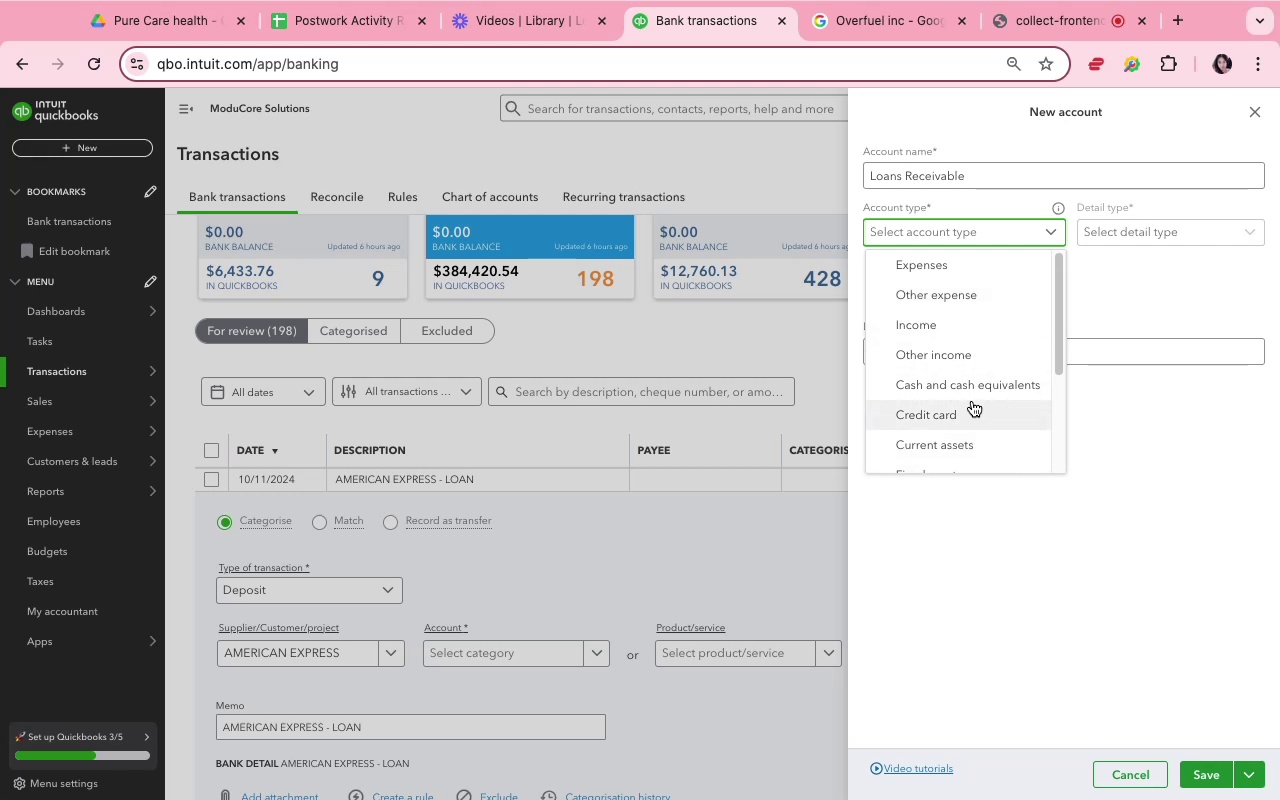 
wait(22.59)
 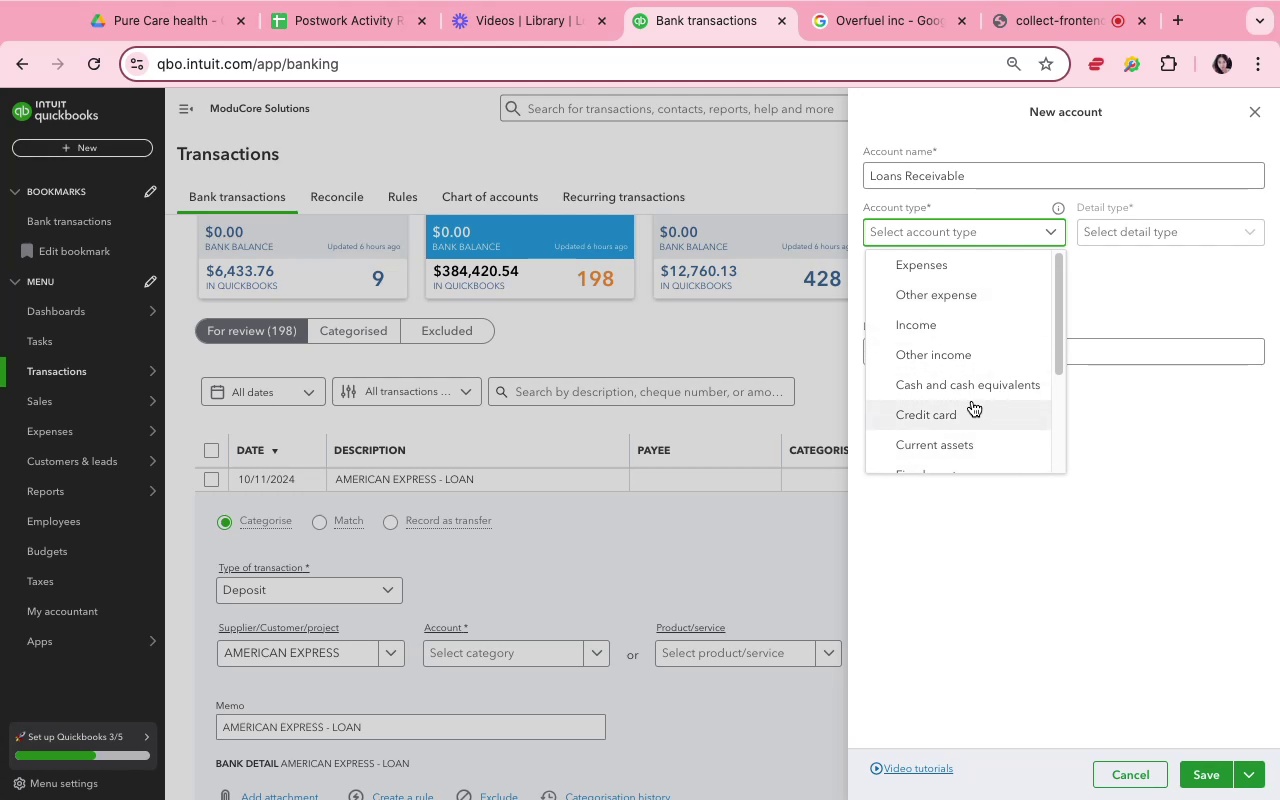 
scroll: coordinate [969, 386], scroll_direction: down, amount: 7.0
 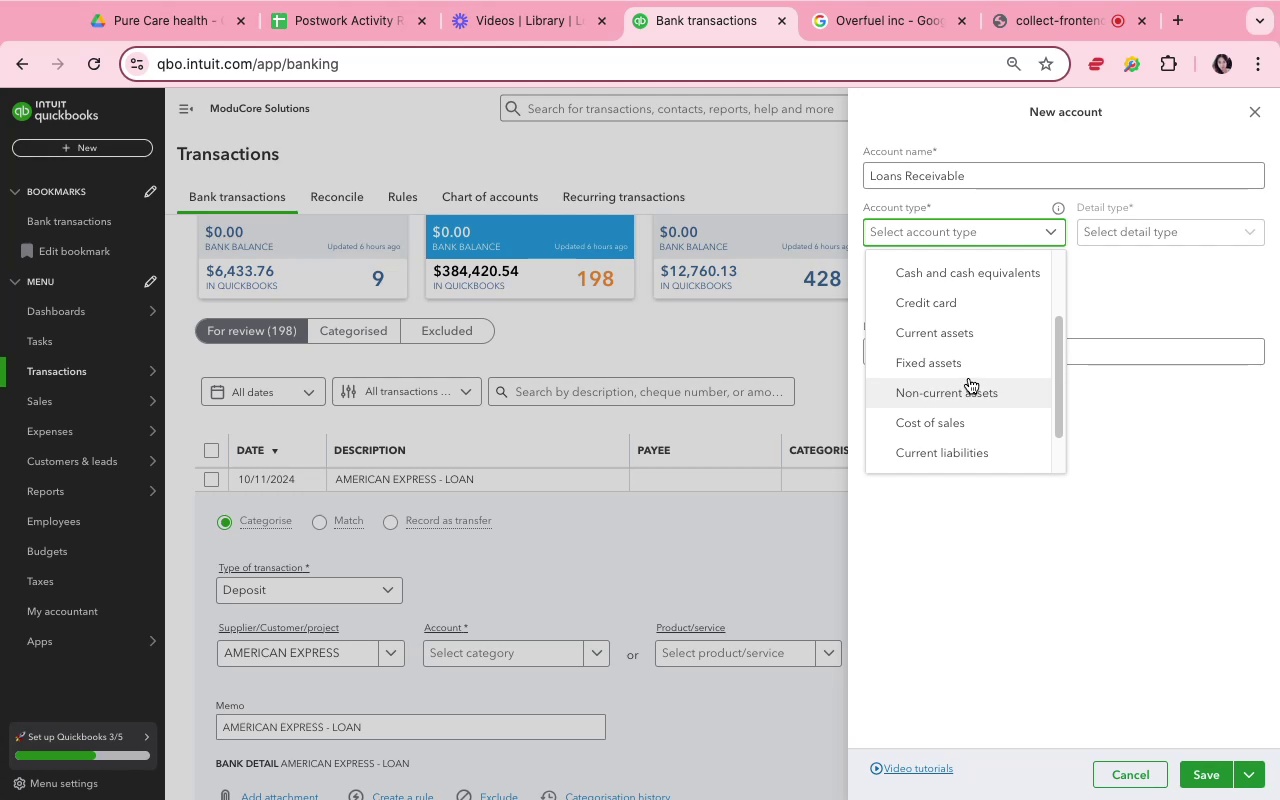 
wait(28.66)
 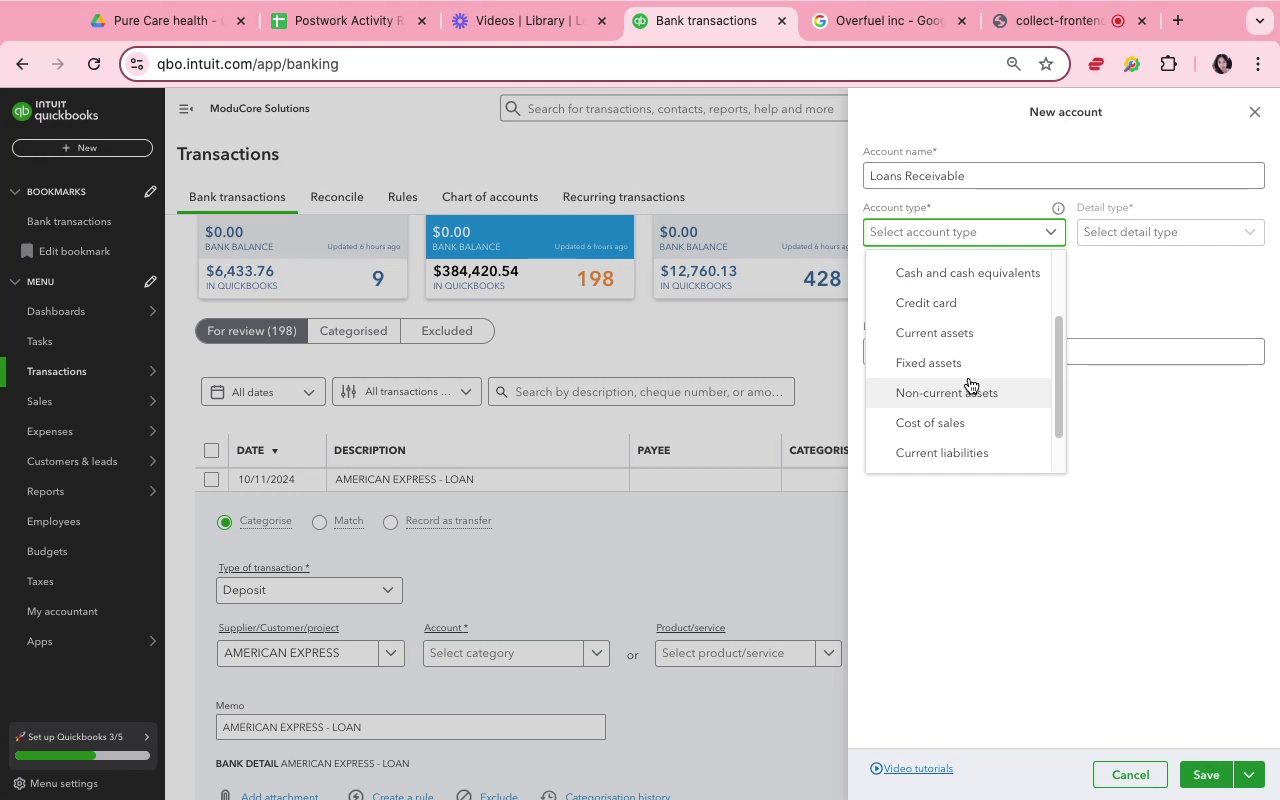 
left_click([940, 173])
 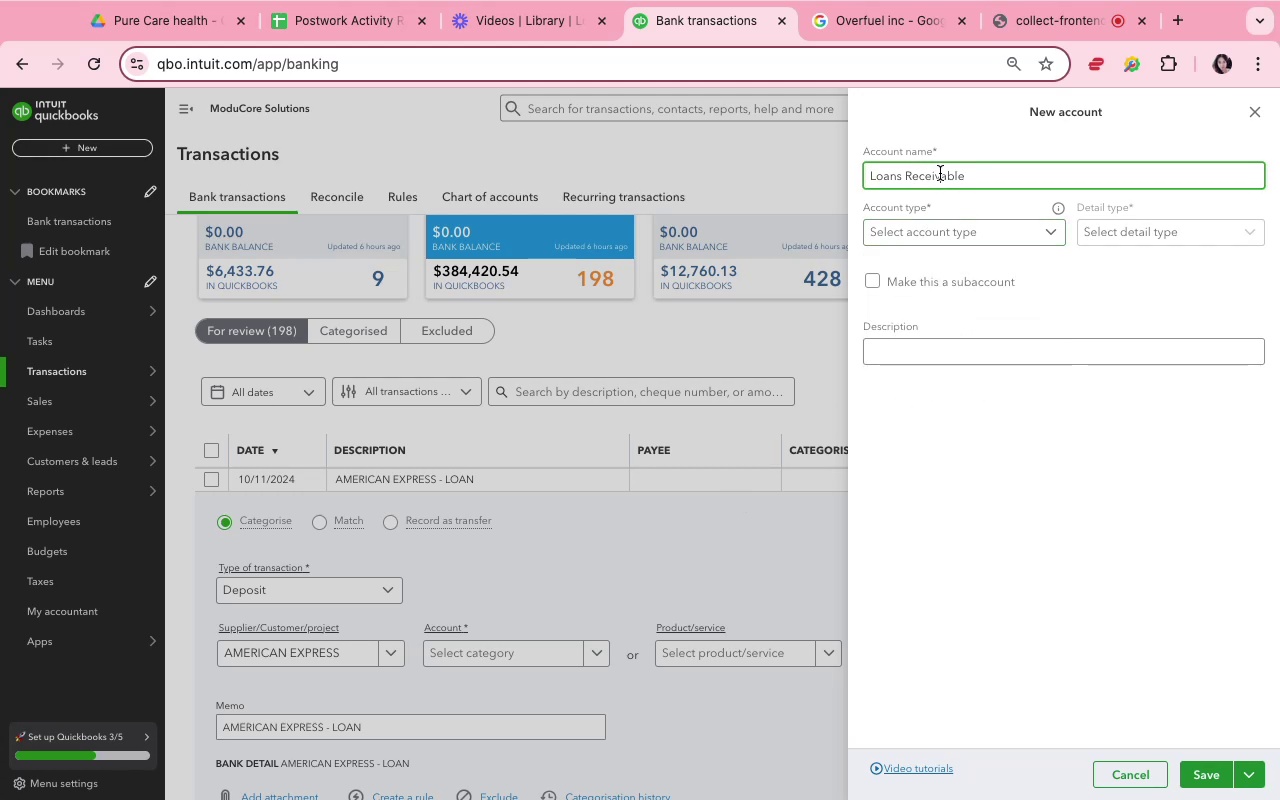 
left_click([940, 173])
 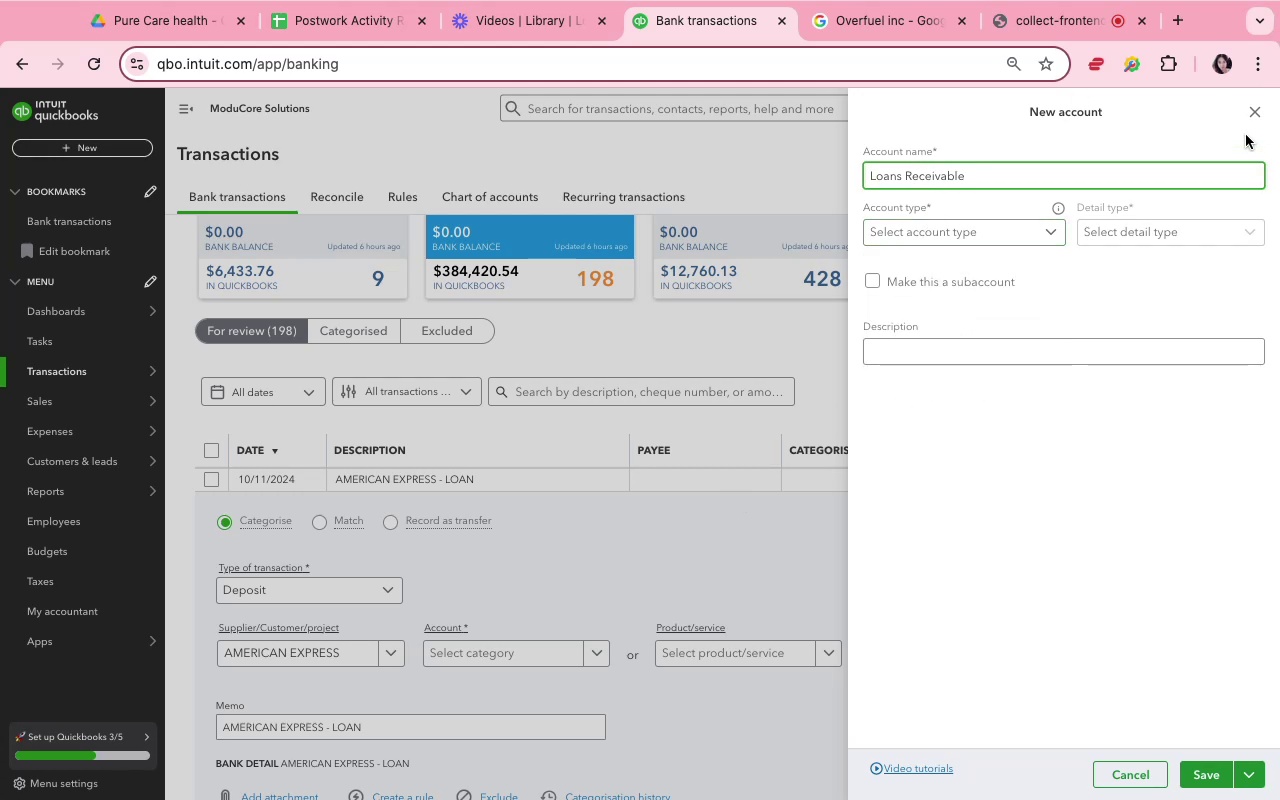 
left_click([1250, 113])
 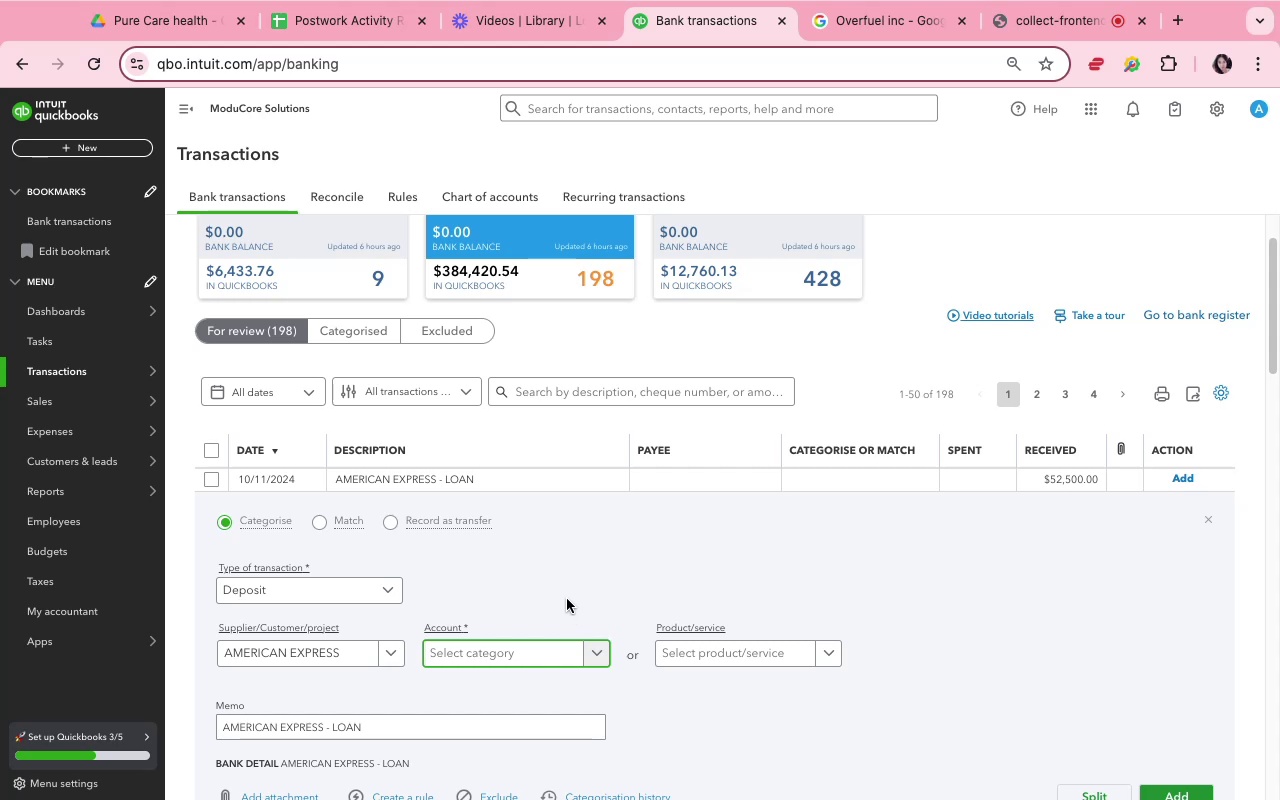 
wait(21.94)
 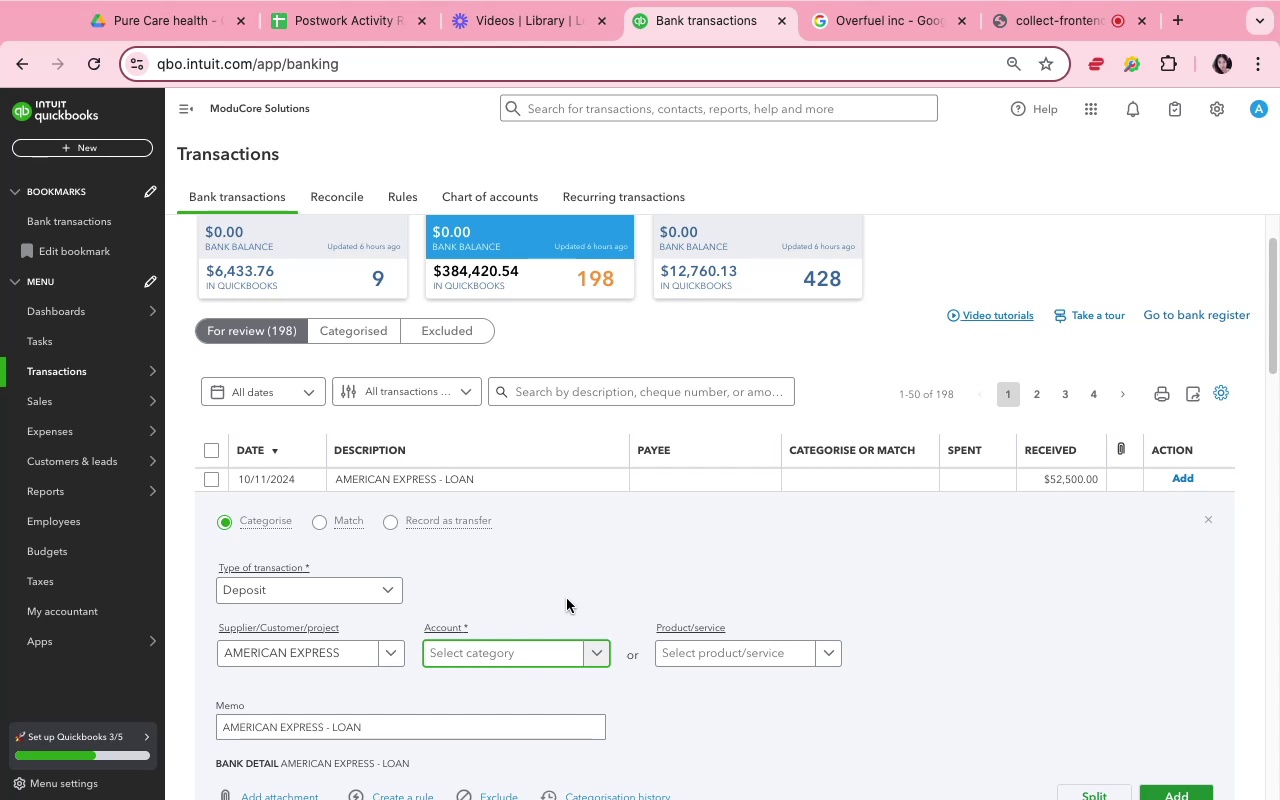 
hold_key(key=L, duration=0.3)
 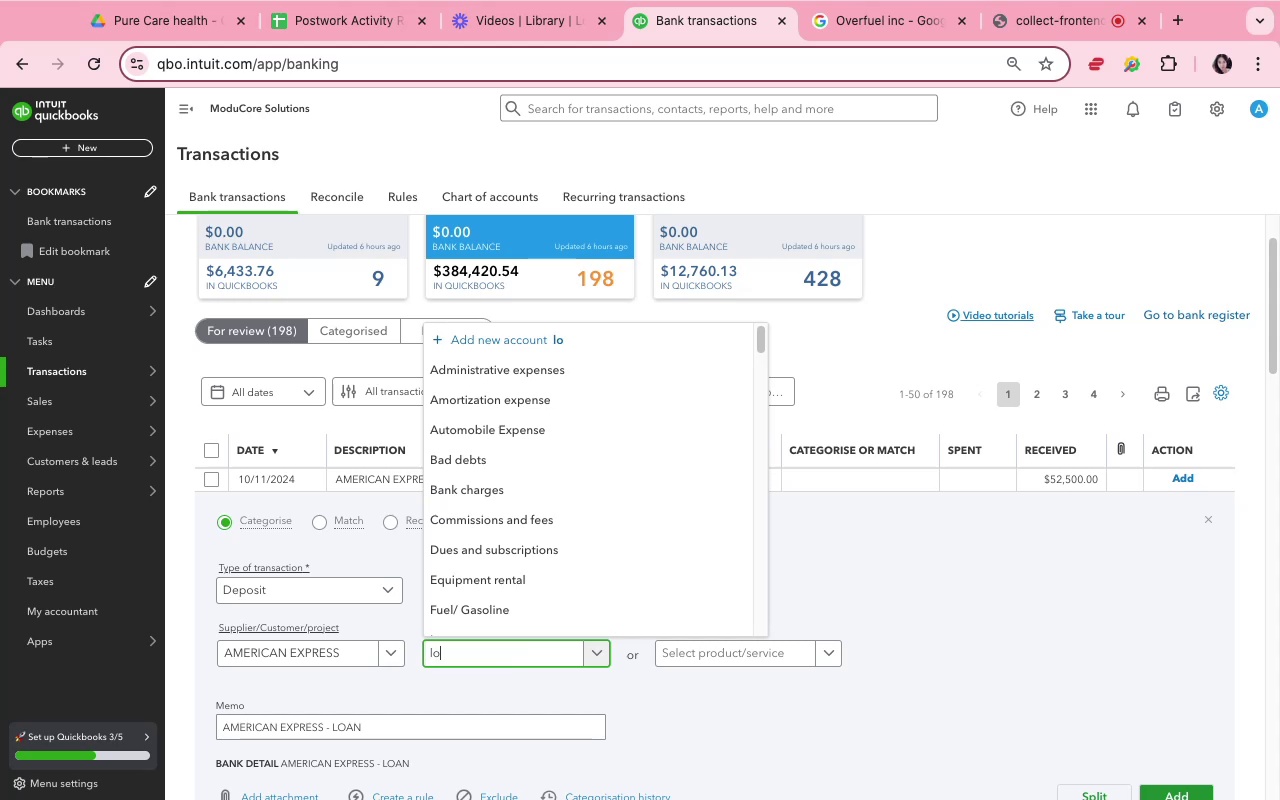 
key(O)
 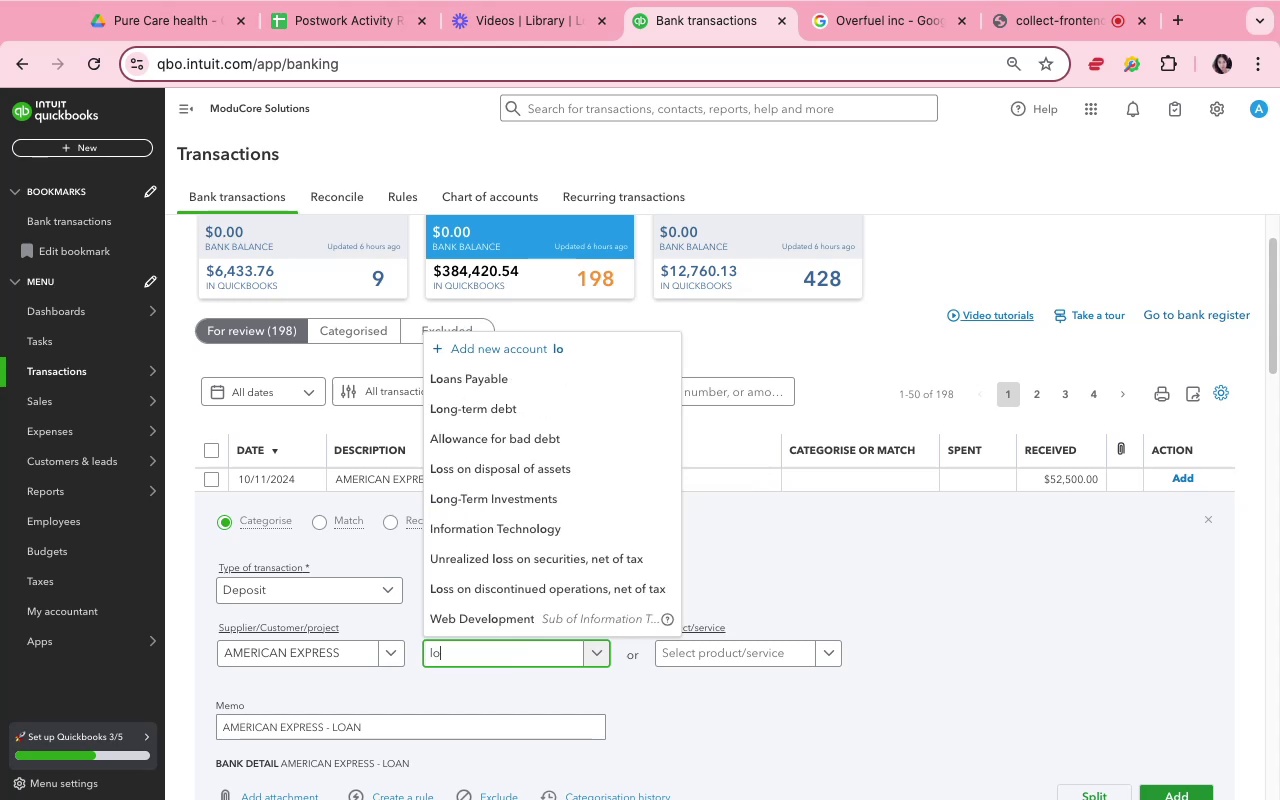 
type(z)
key(Backspace)
type(an)
 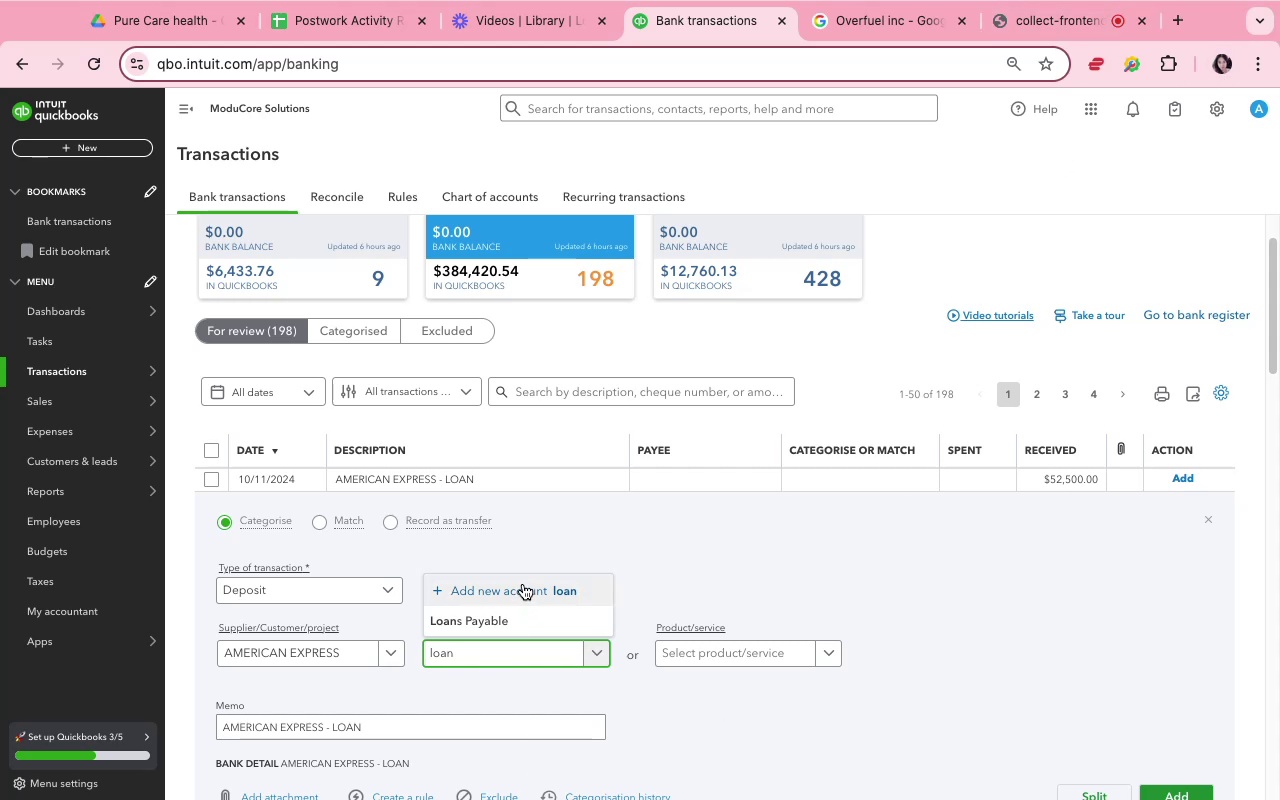 
left_click([533, 618])
 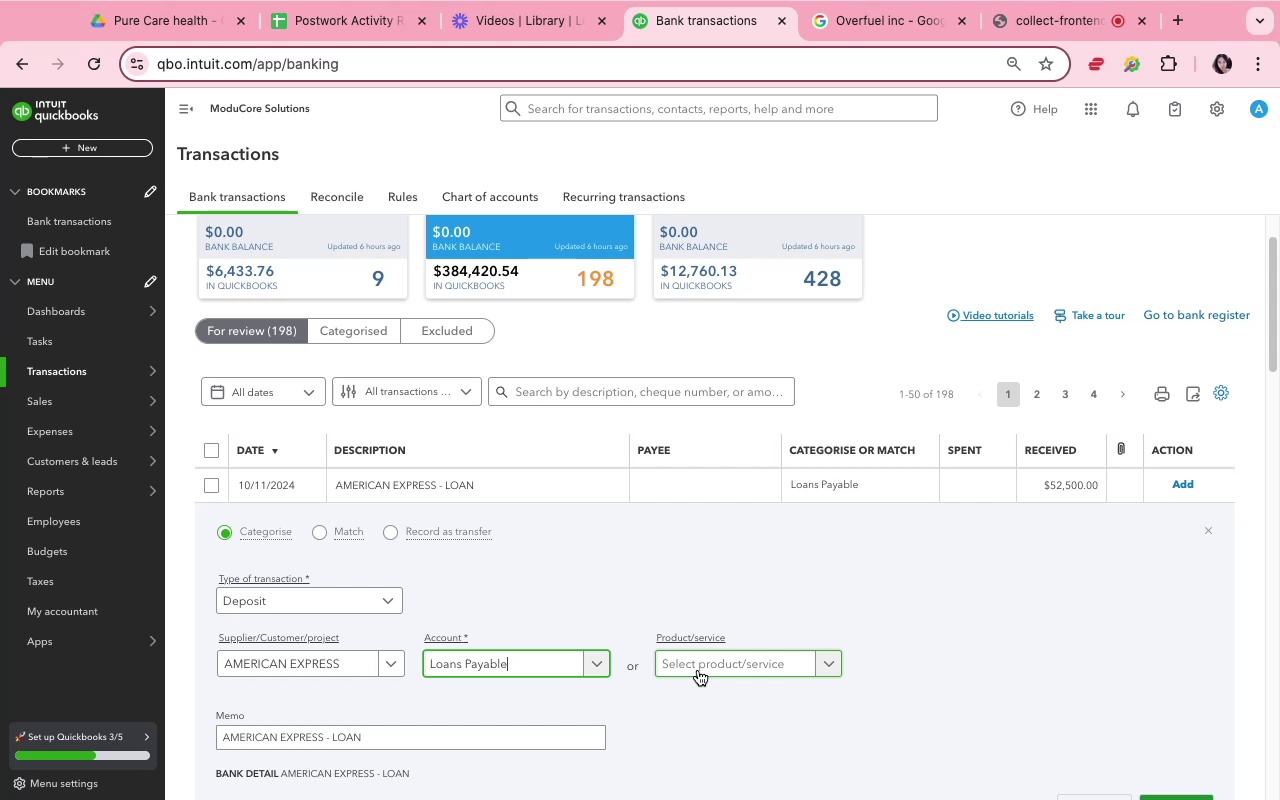 
wait(22.95)
 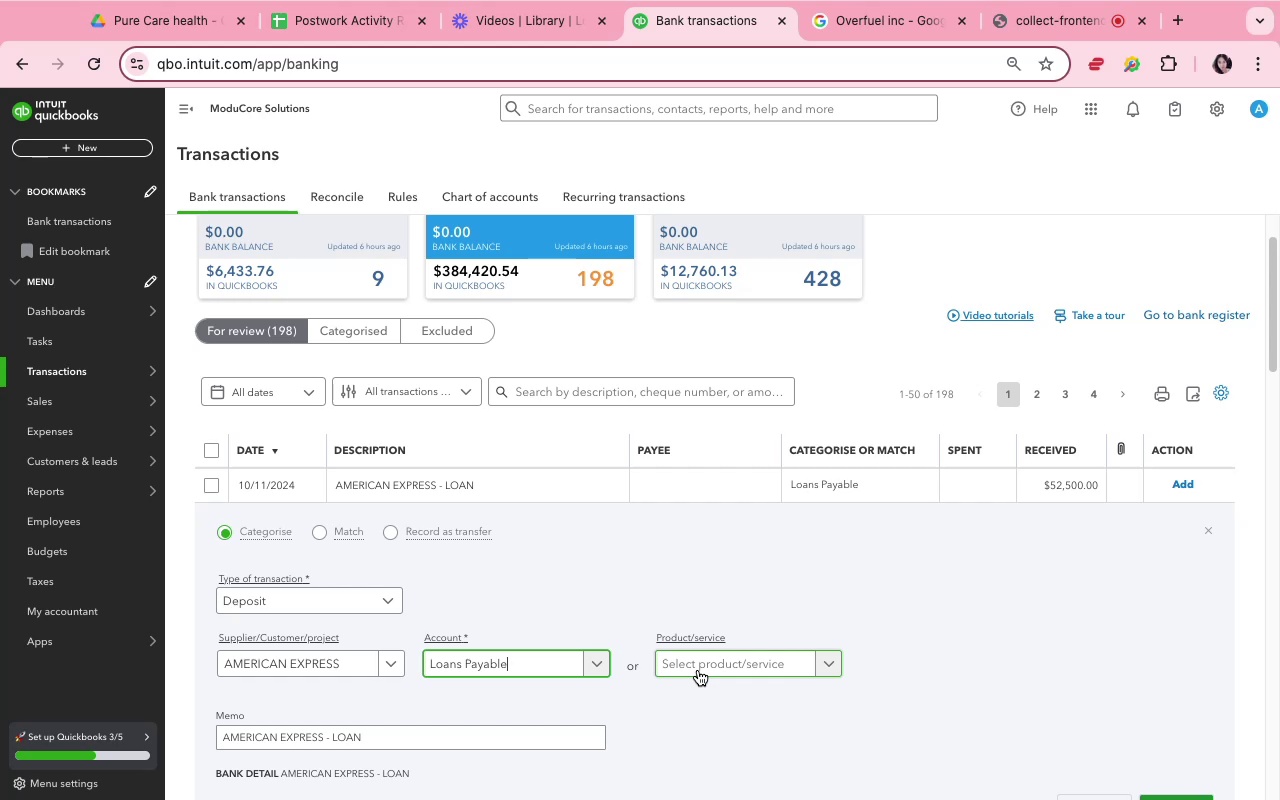 
scroll: coordinate [697, 670], scroll_direction: up, amount: 4.0
 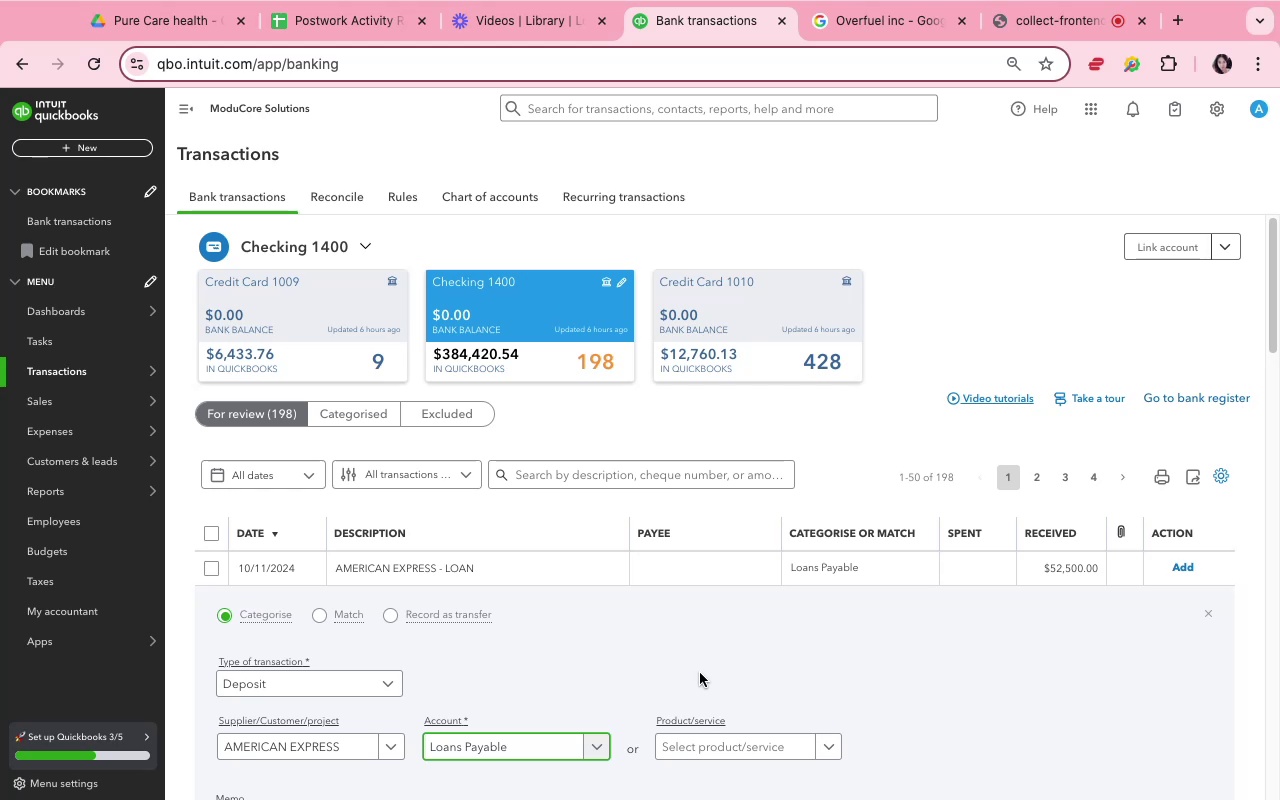 
wait(14.96)
 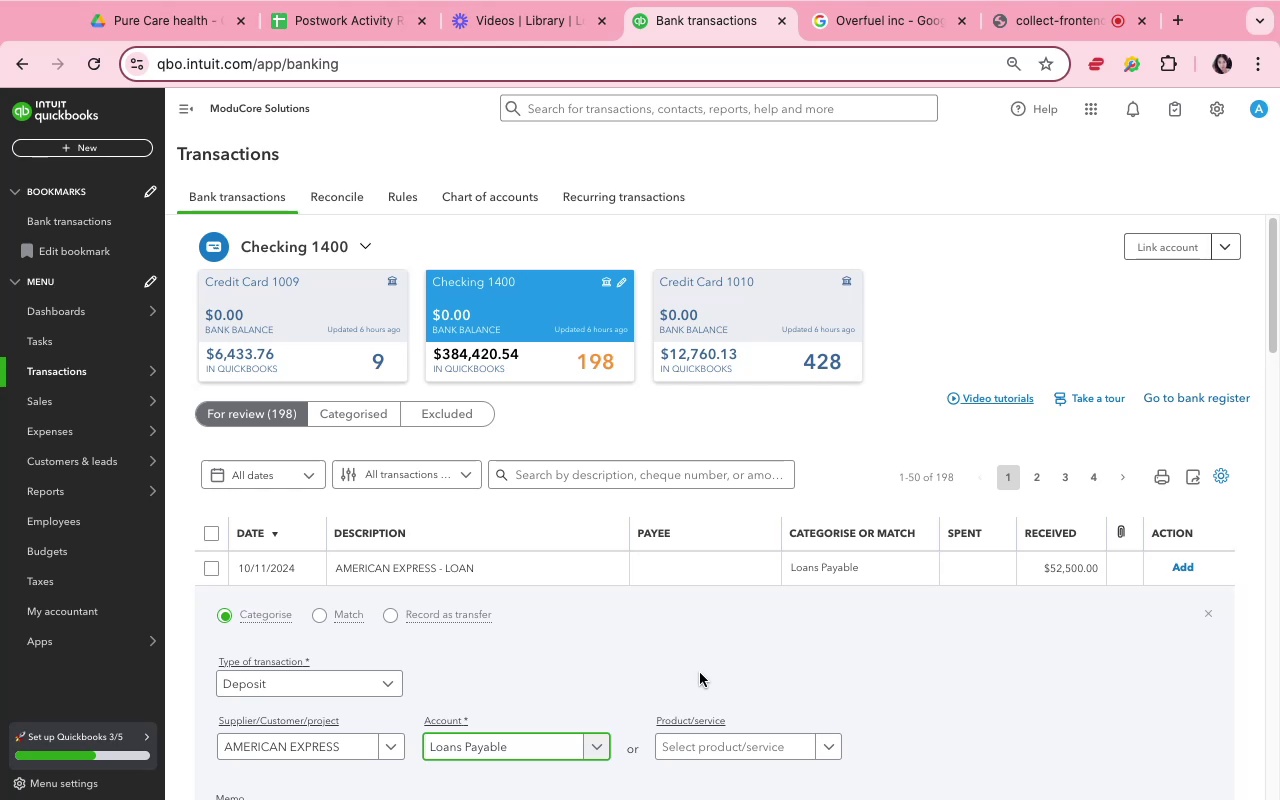 
scroll: coordinate [845, 486], scroll_direction: down, amount: 21.0
 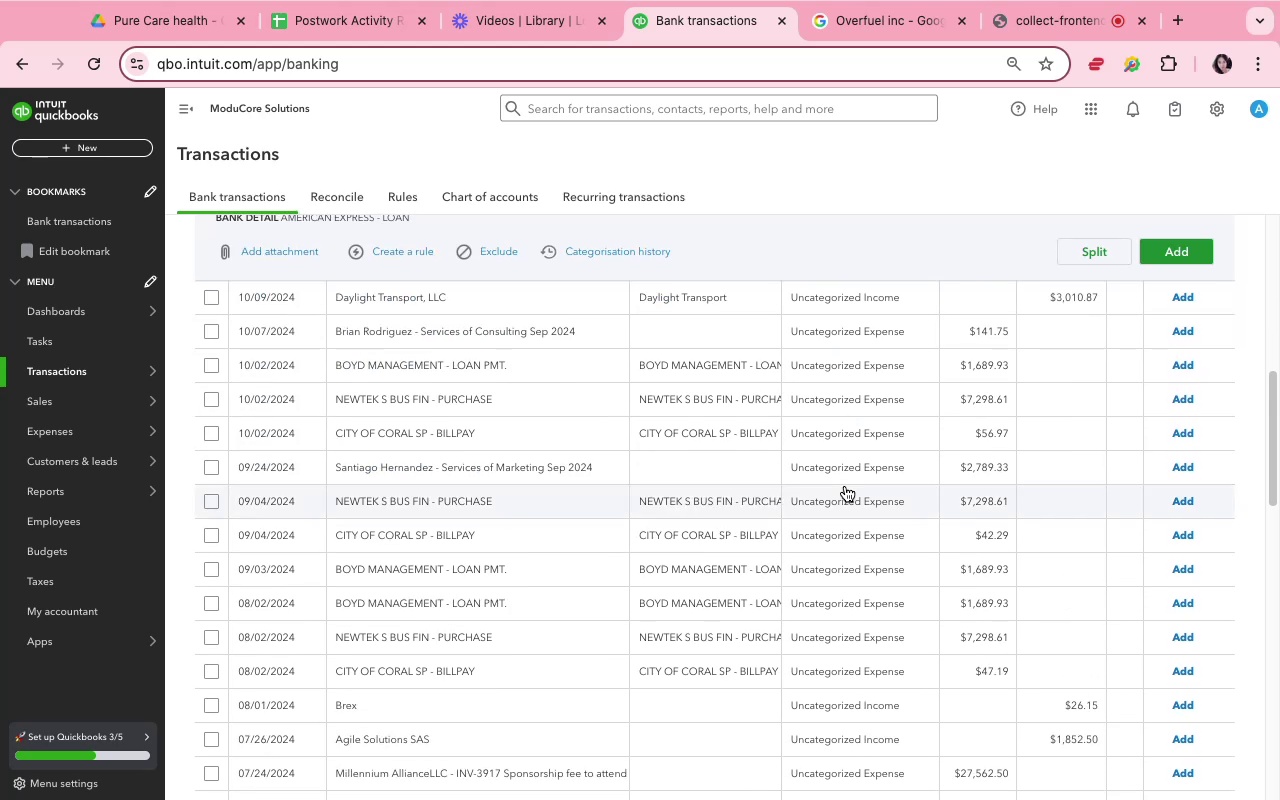 
left_click([1195, 262])
 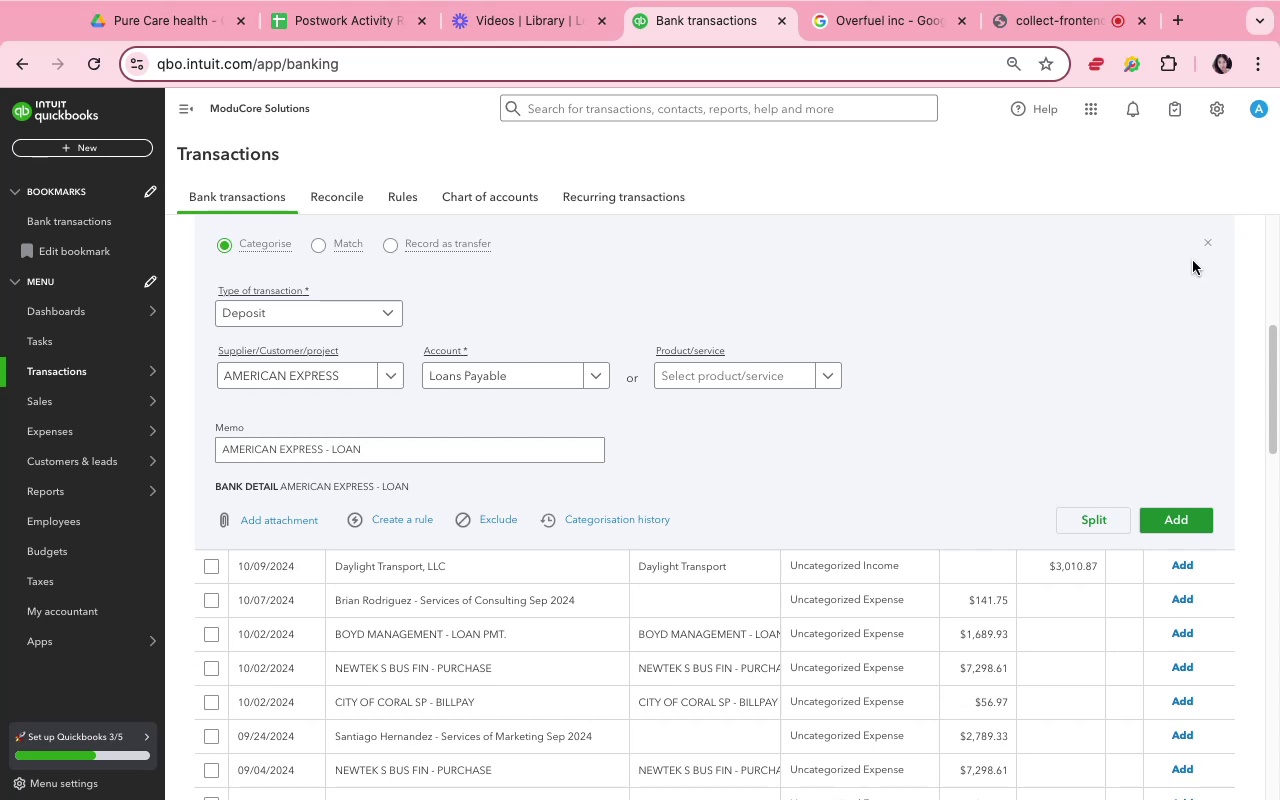 
wait(42.92)
 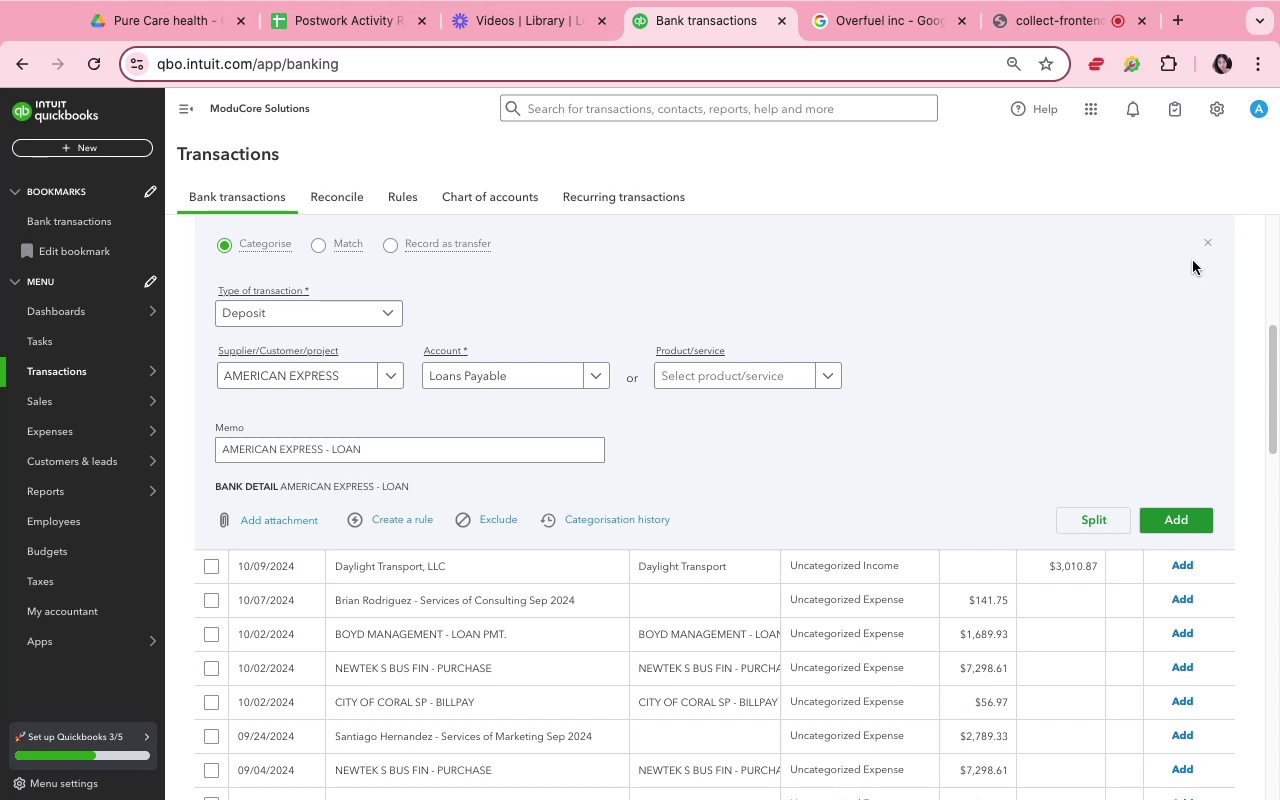 
scroll: coordinate [955, 398], scroll_direction: up, amount: 13.0
 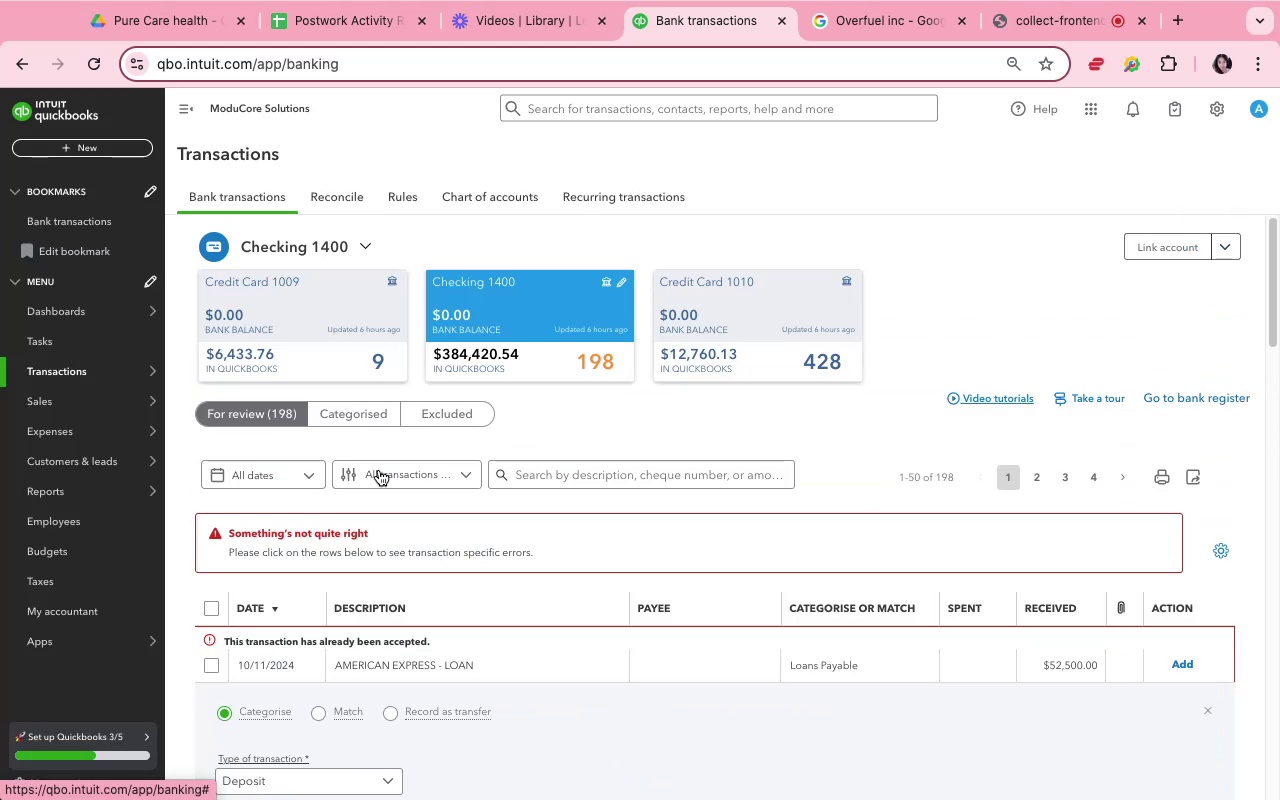 
mouse_move([208, 413])
 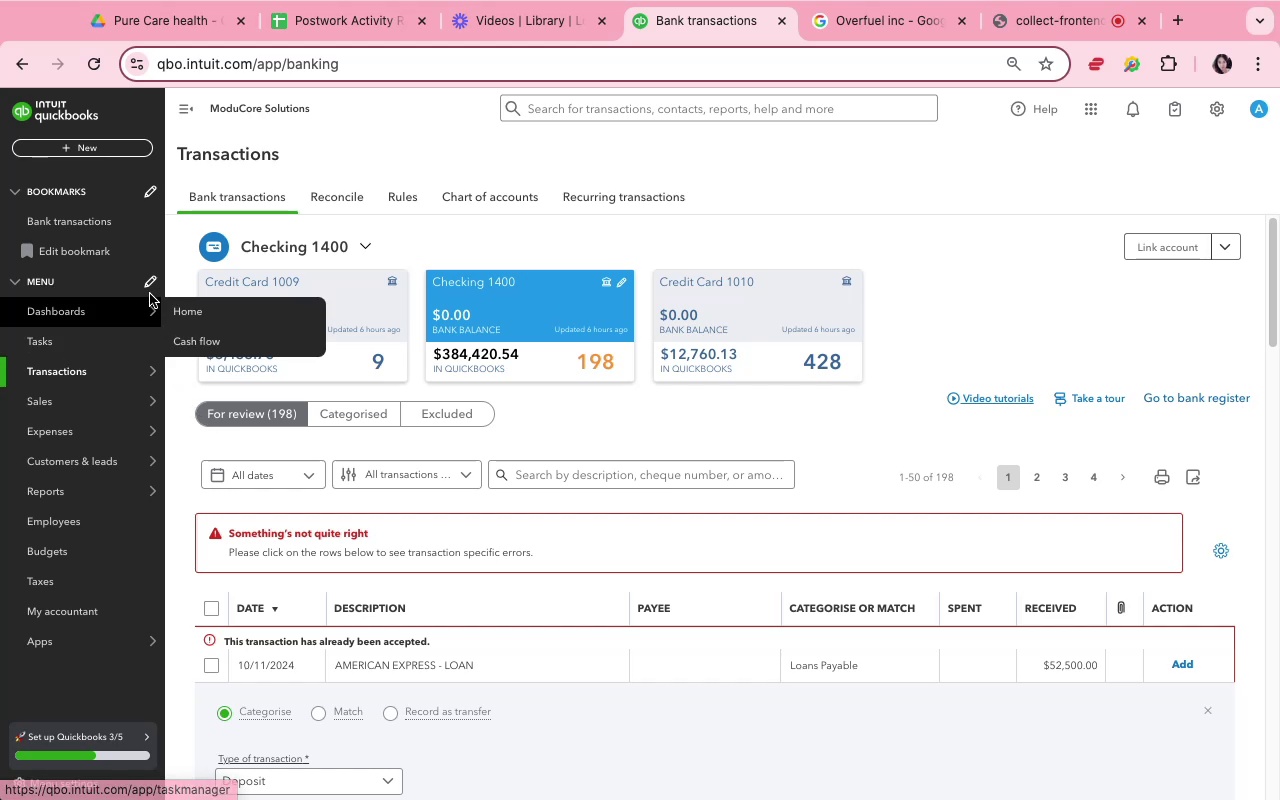 
left_click([87, 68])
 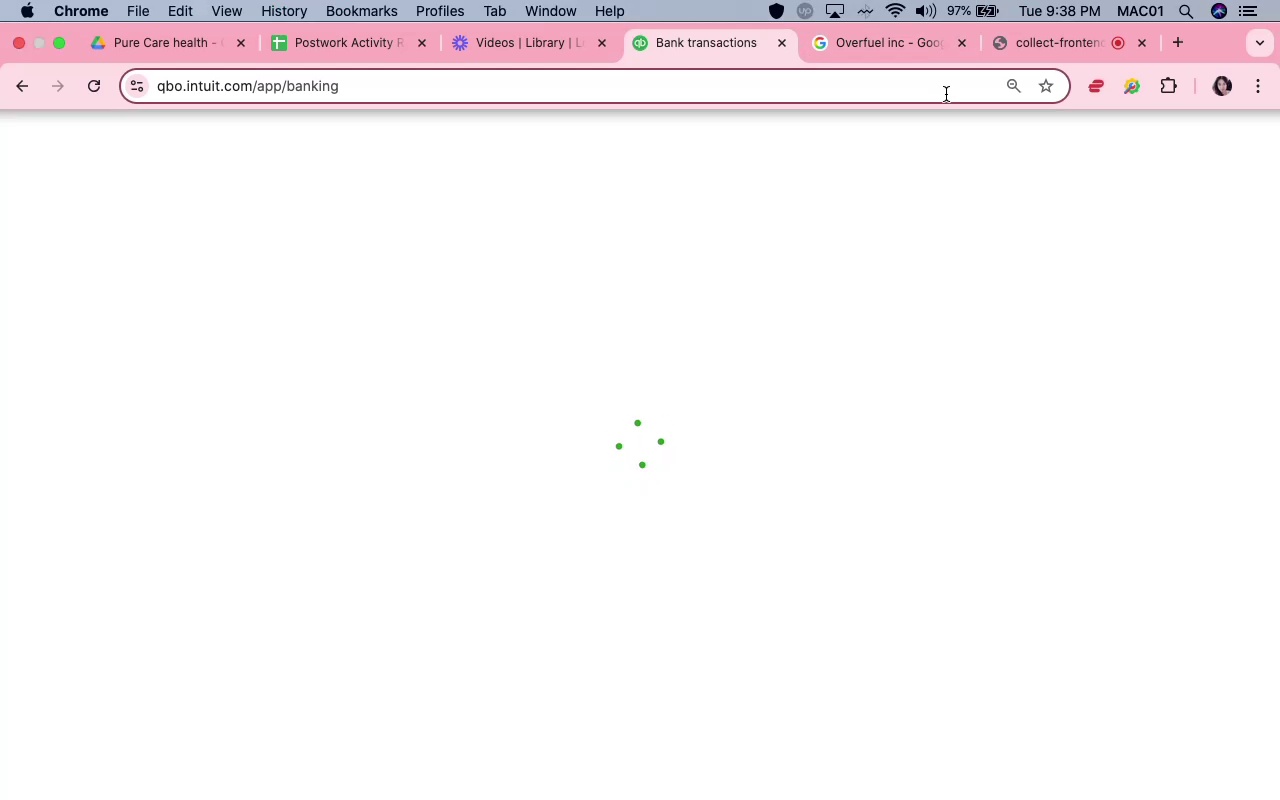 